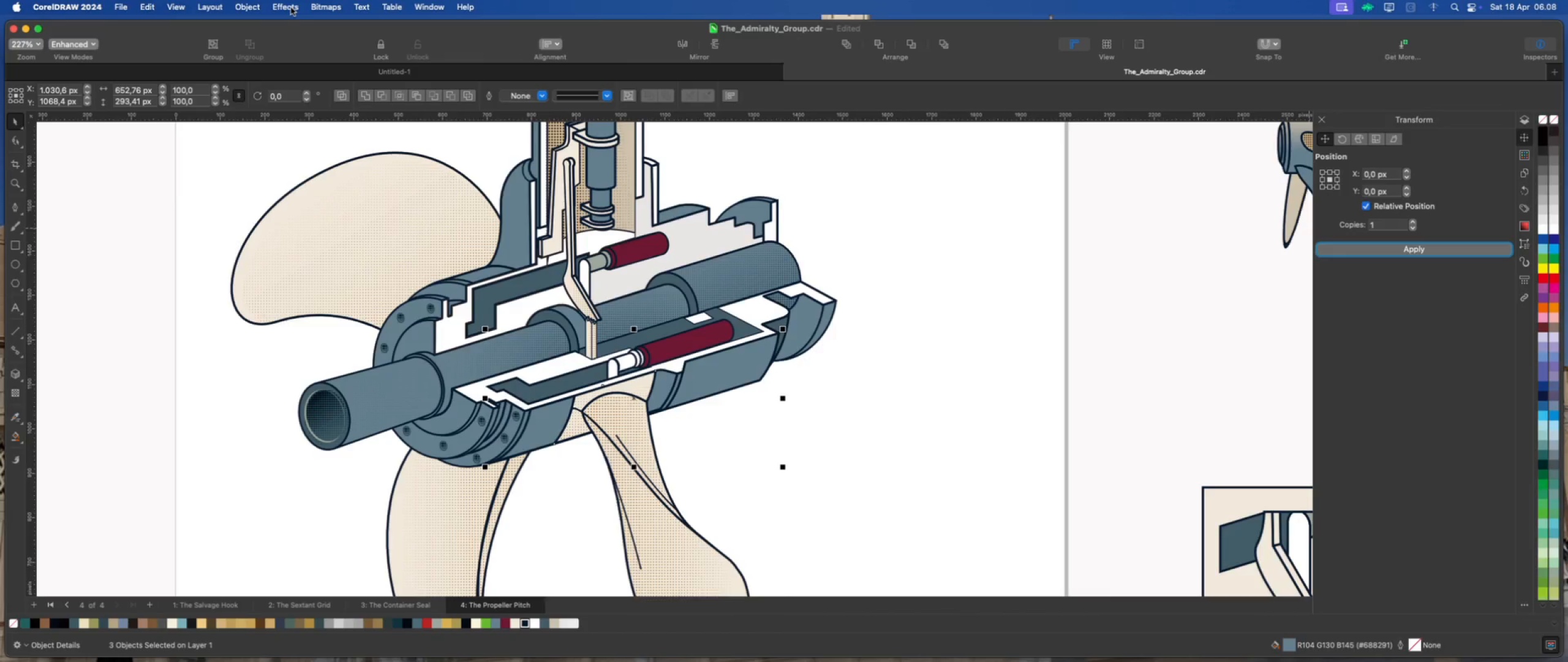 
left_click([291, 7])
 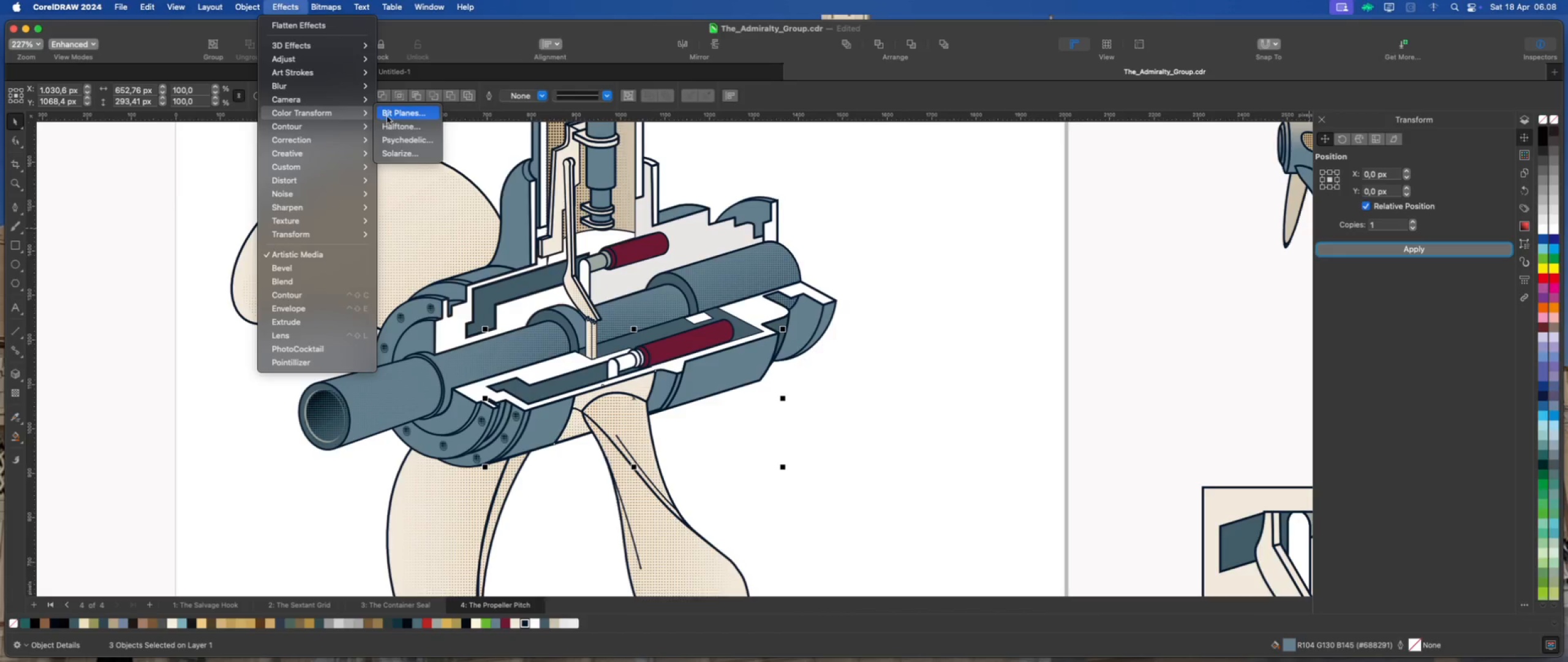 
left_click([393, 123])
 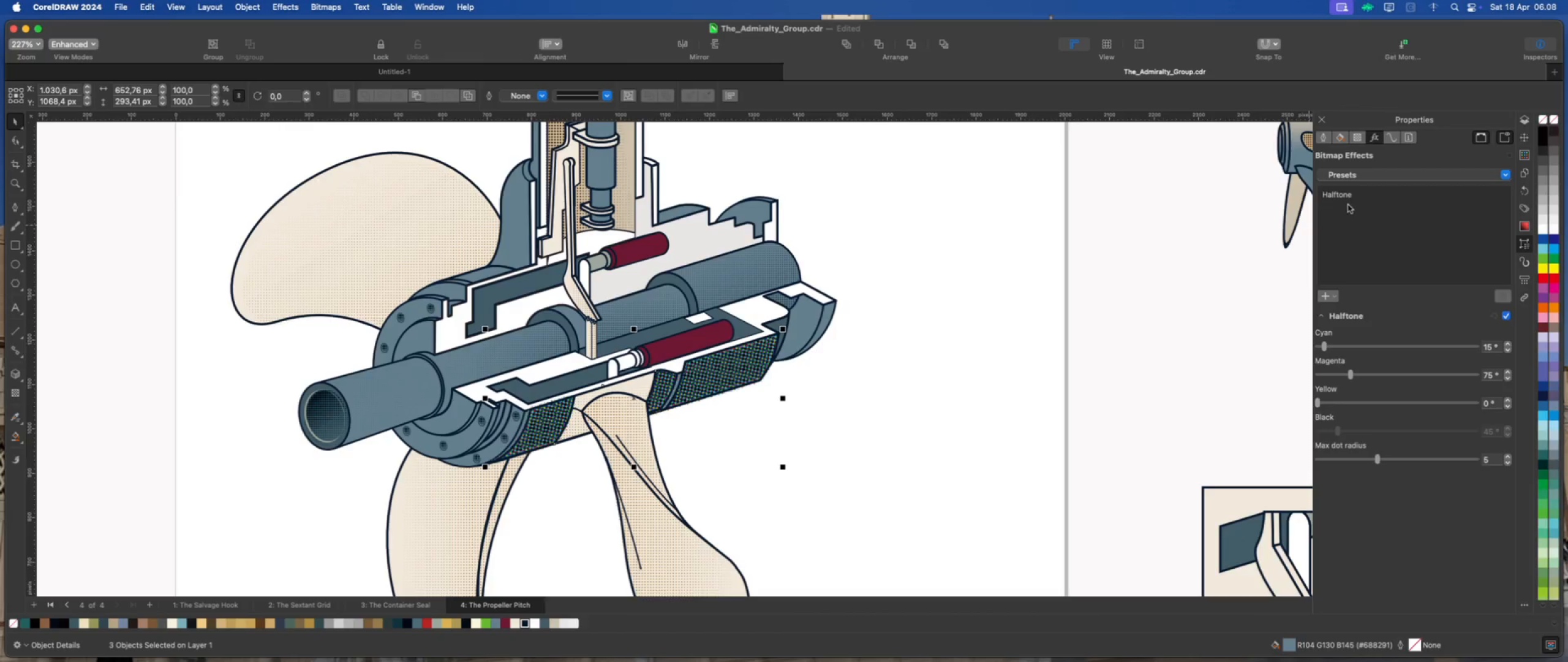 
left_click_drag(start_coordinate=[1325, 348], to_coordinate=[1297, 363])
 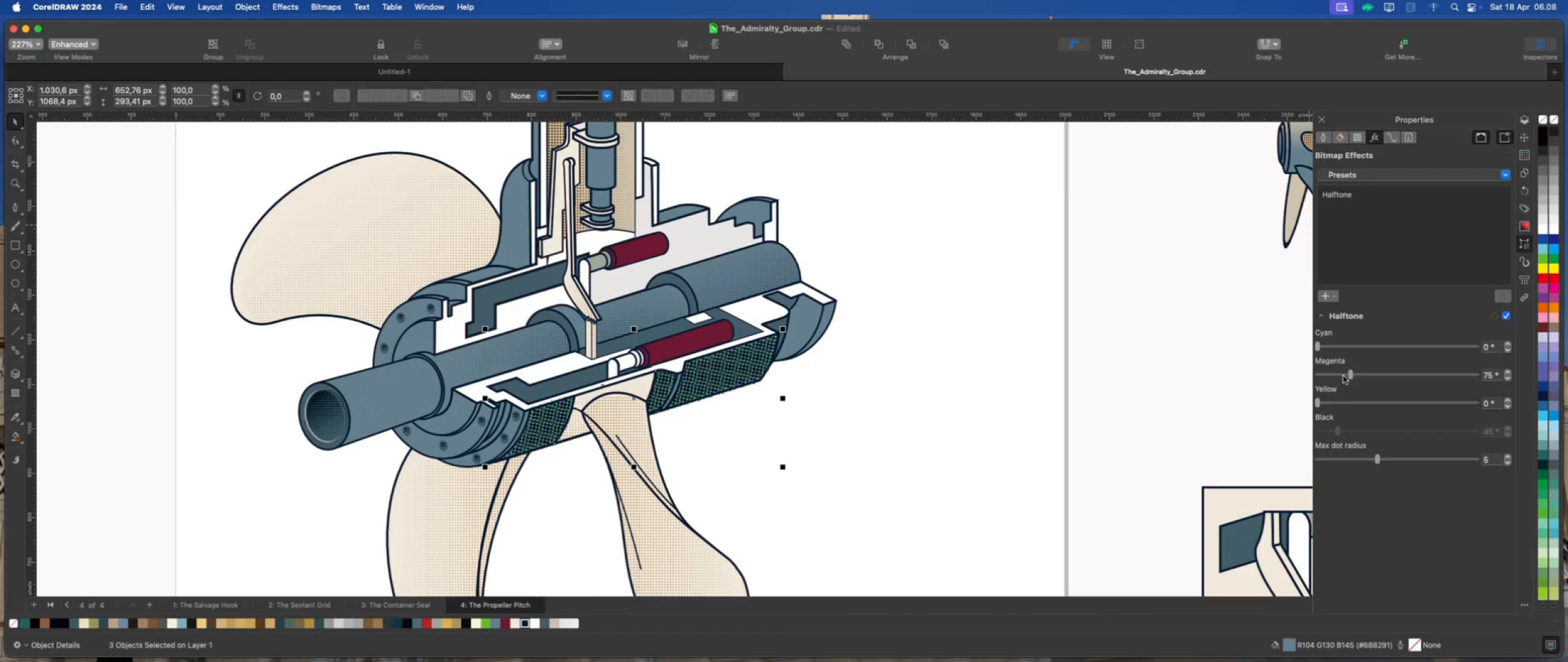 
left_click_drag(start_coordinate=[1351, 374], to_coordinate=[1281, 384])
 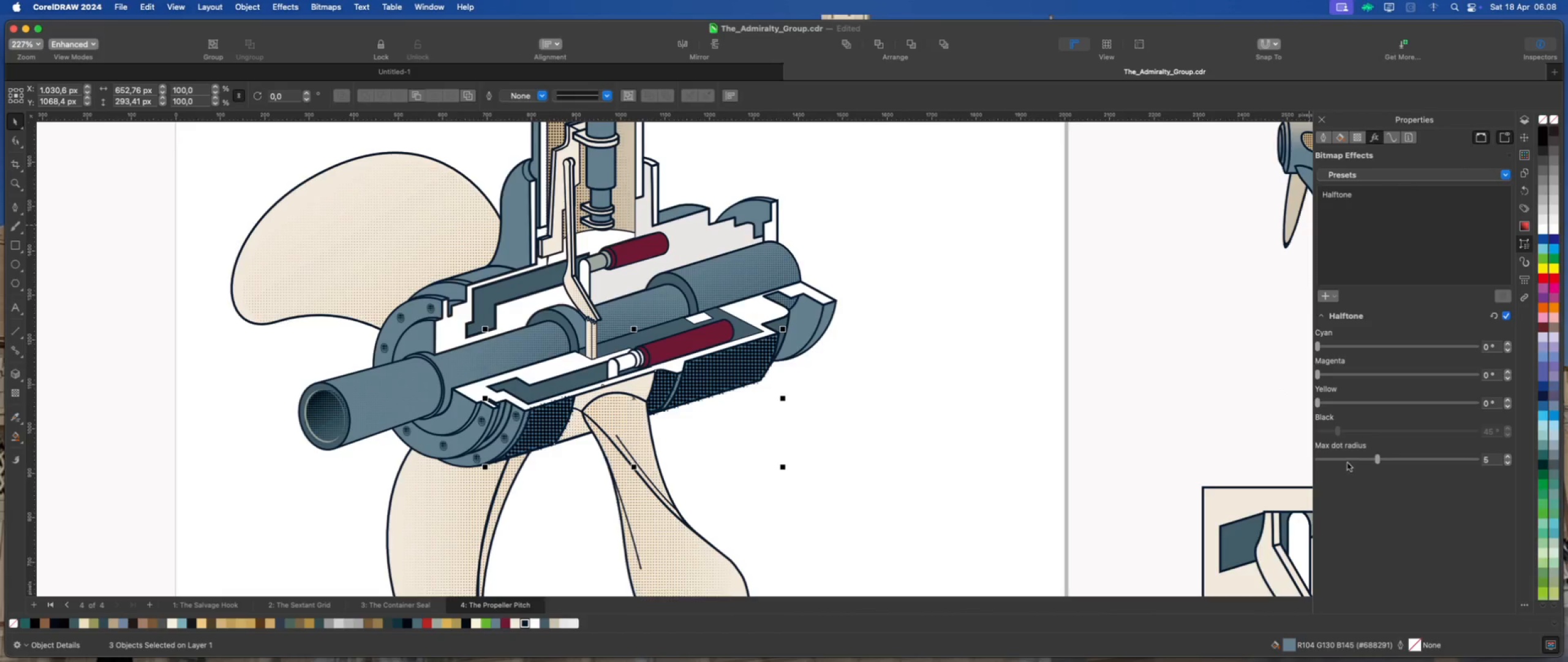 
left_click([1348, 459])
 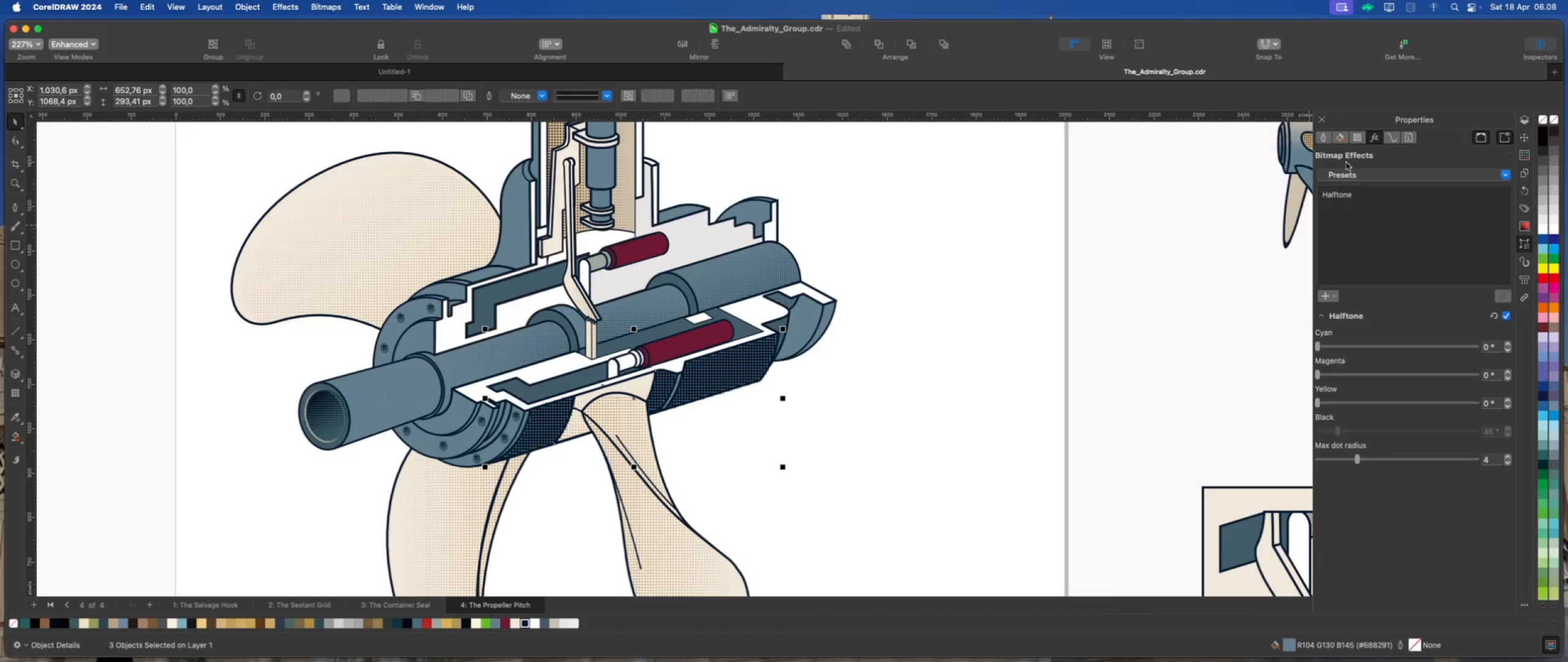 
left_click([1357, 138])
 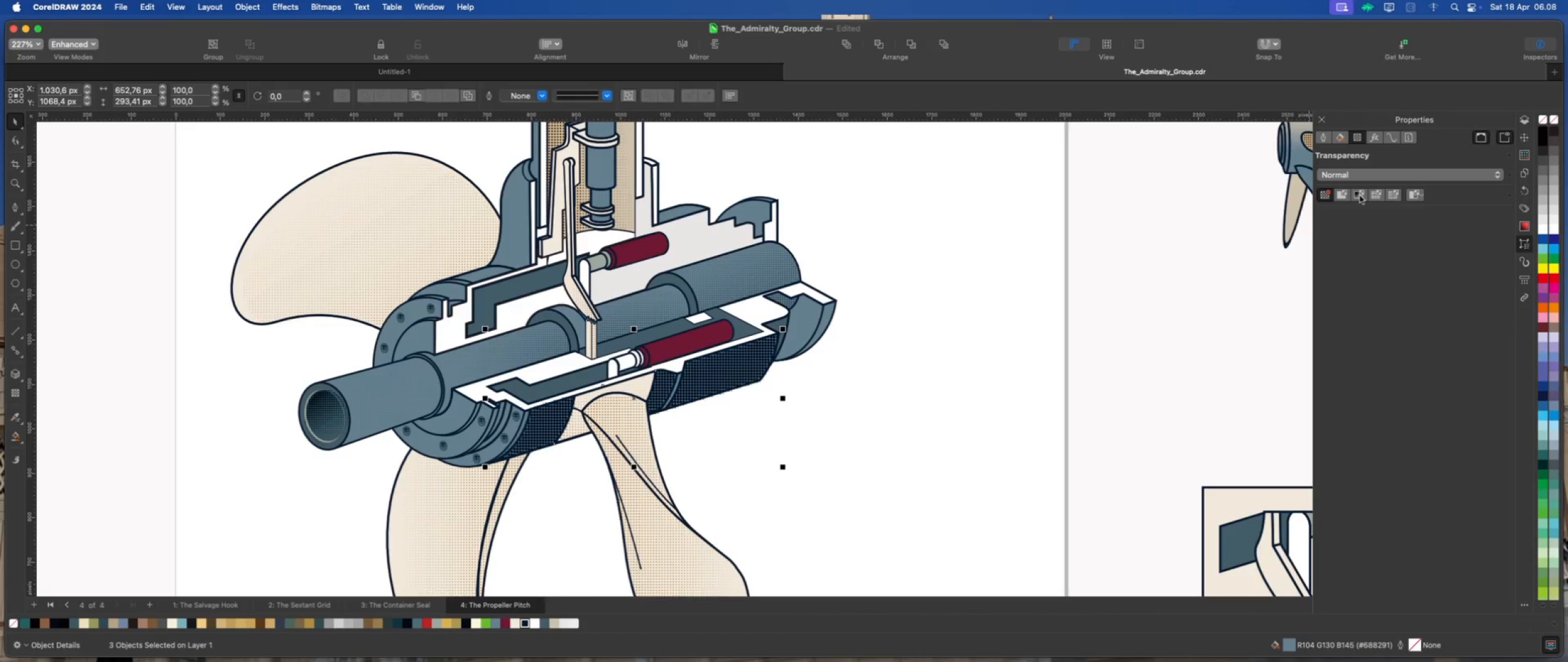 
left_click([1360, 196])
 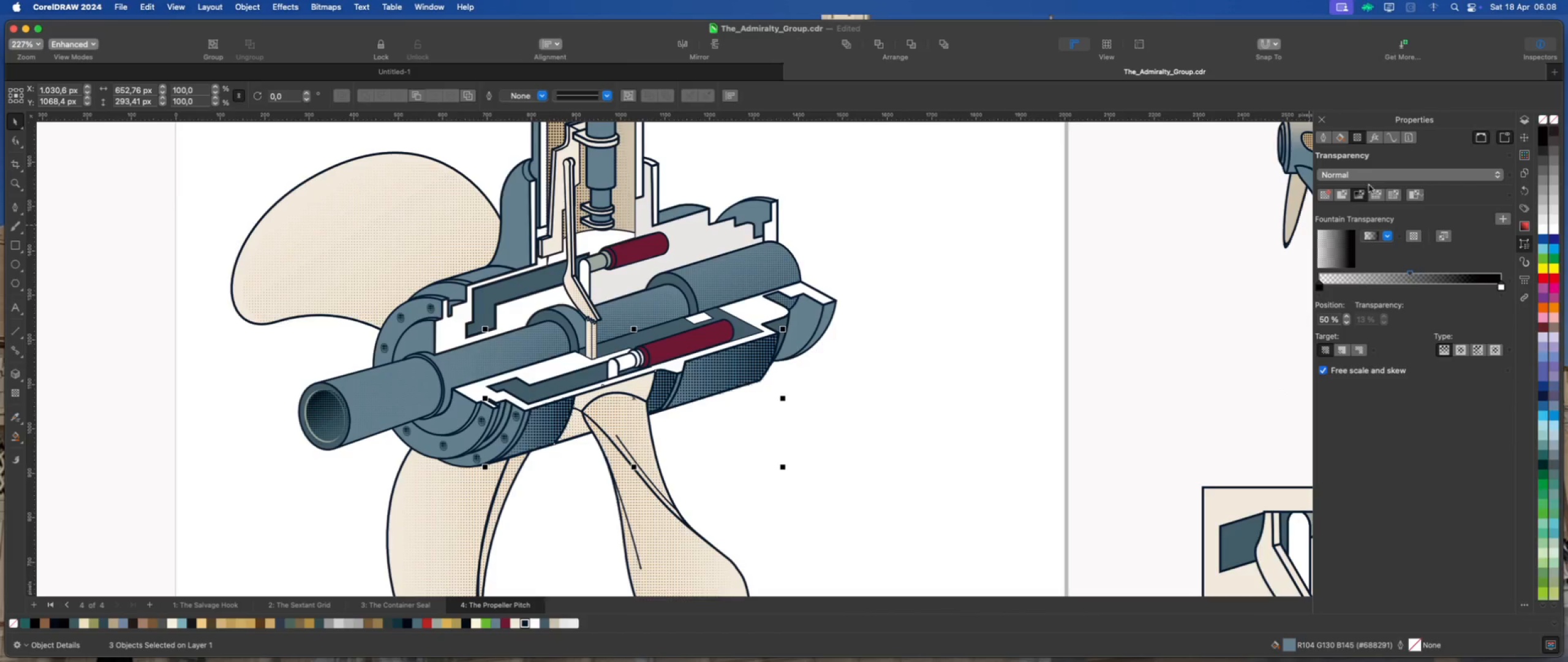 
wait(5.13)
 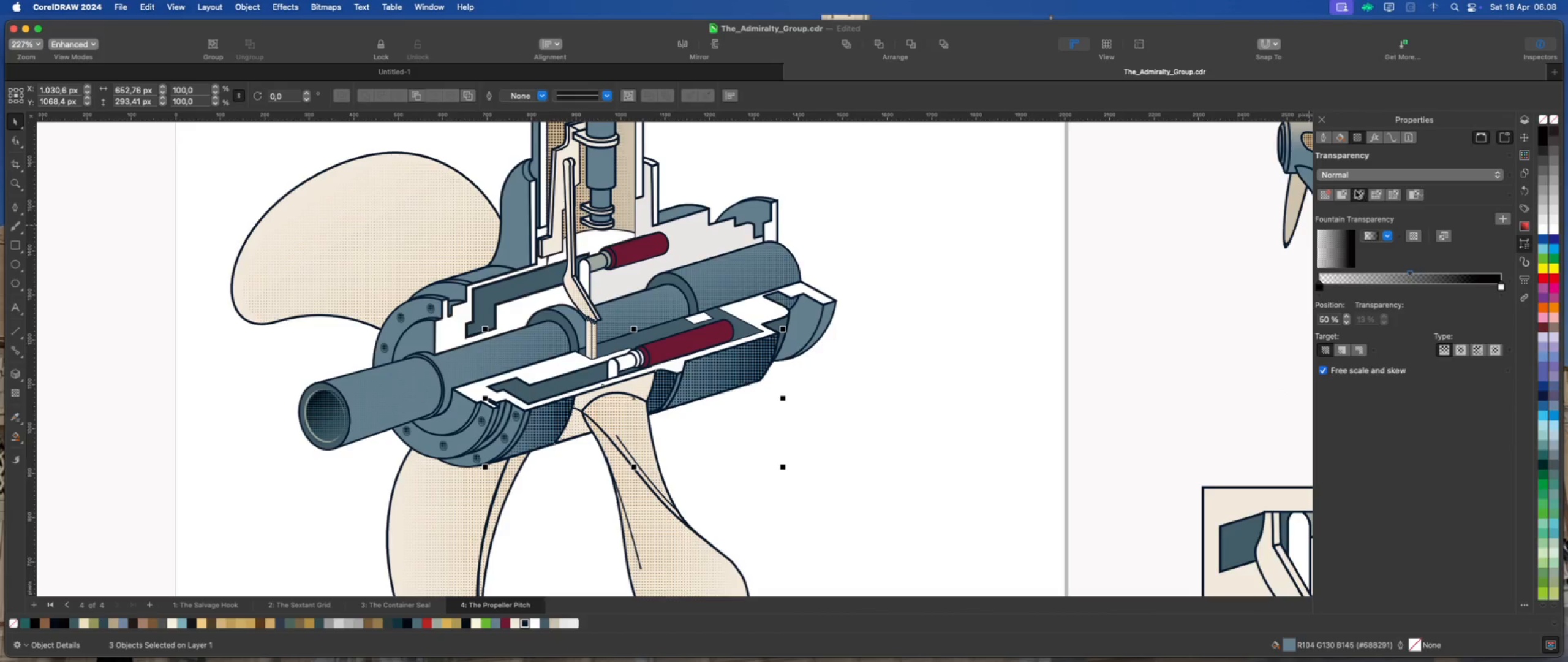 
left_click_drag(start_coordinate=[1410, 274], to_coordinate=[1465, 278])
 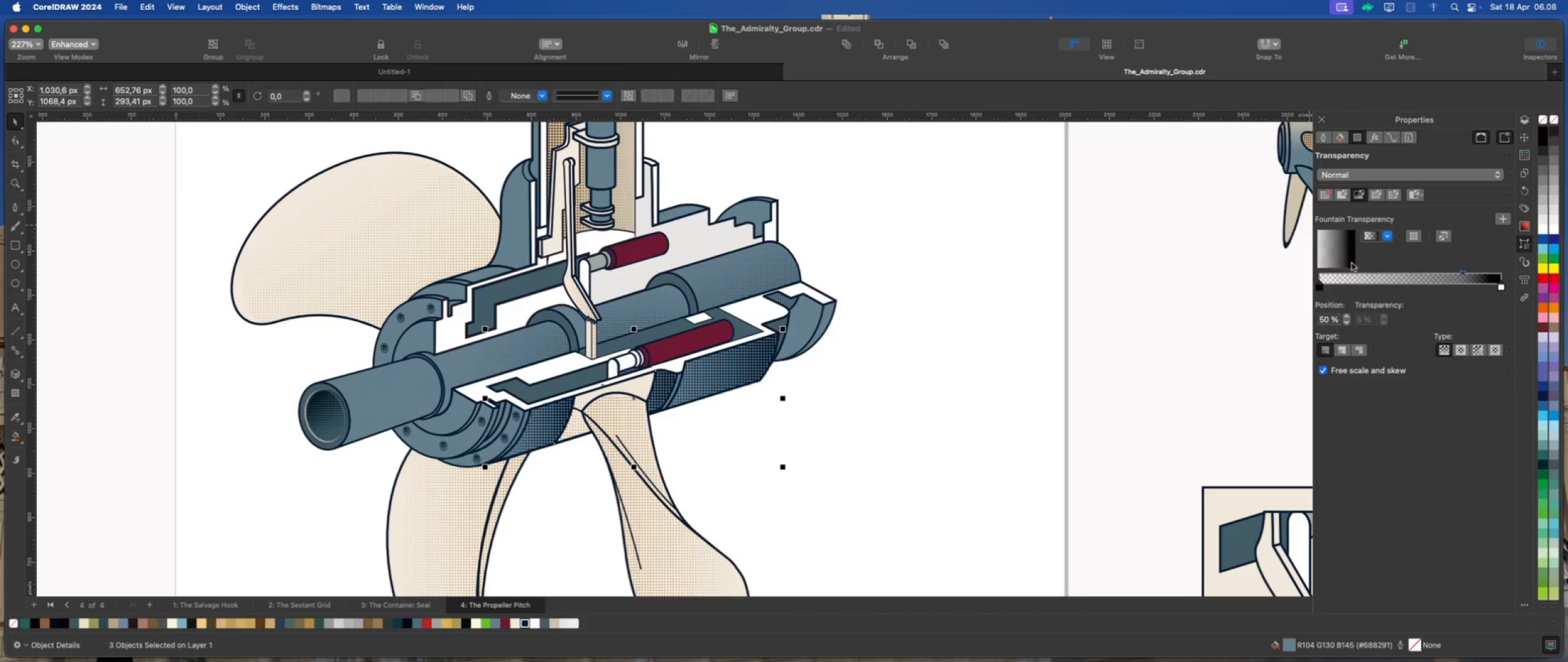 
left_click_drag(start_coordinate=[1352, 263], to_coordinate=[1335, 266])
 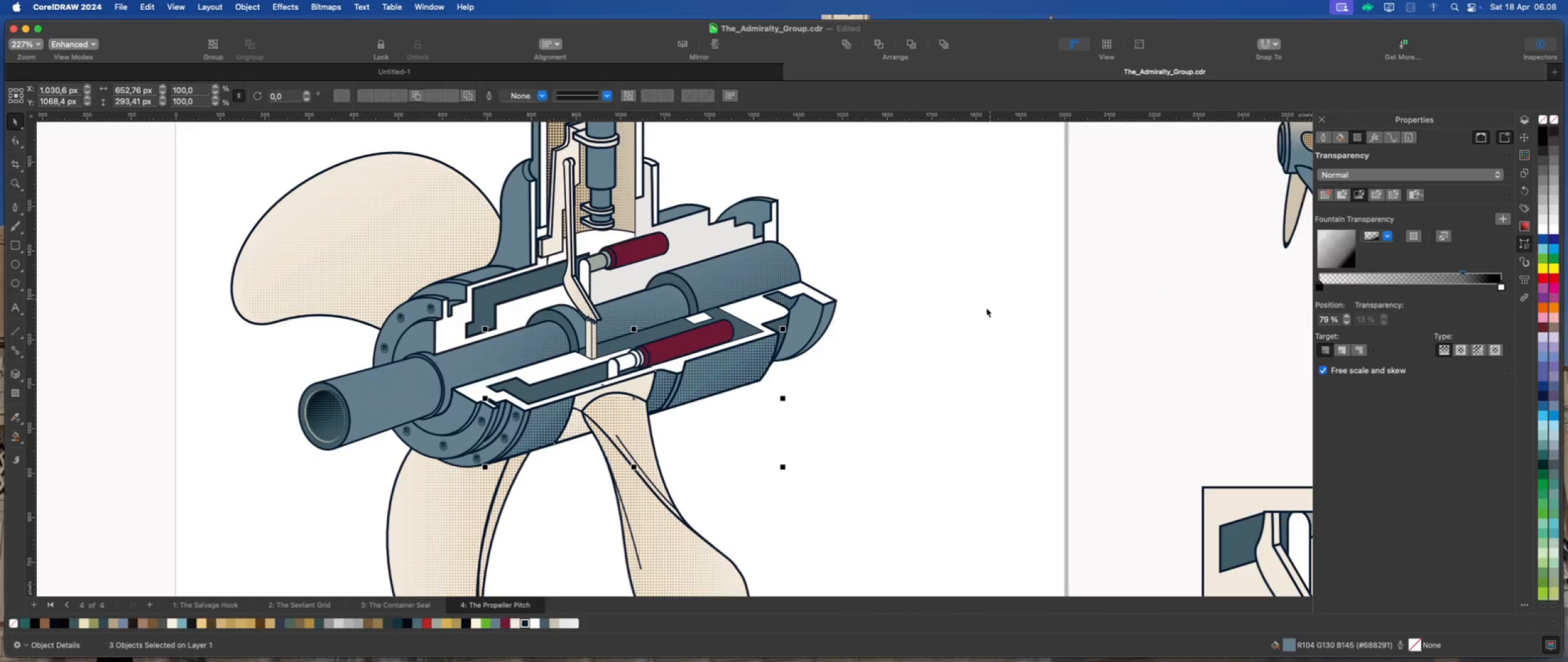 
left_click([969, 310])
 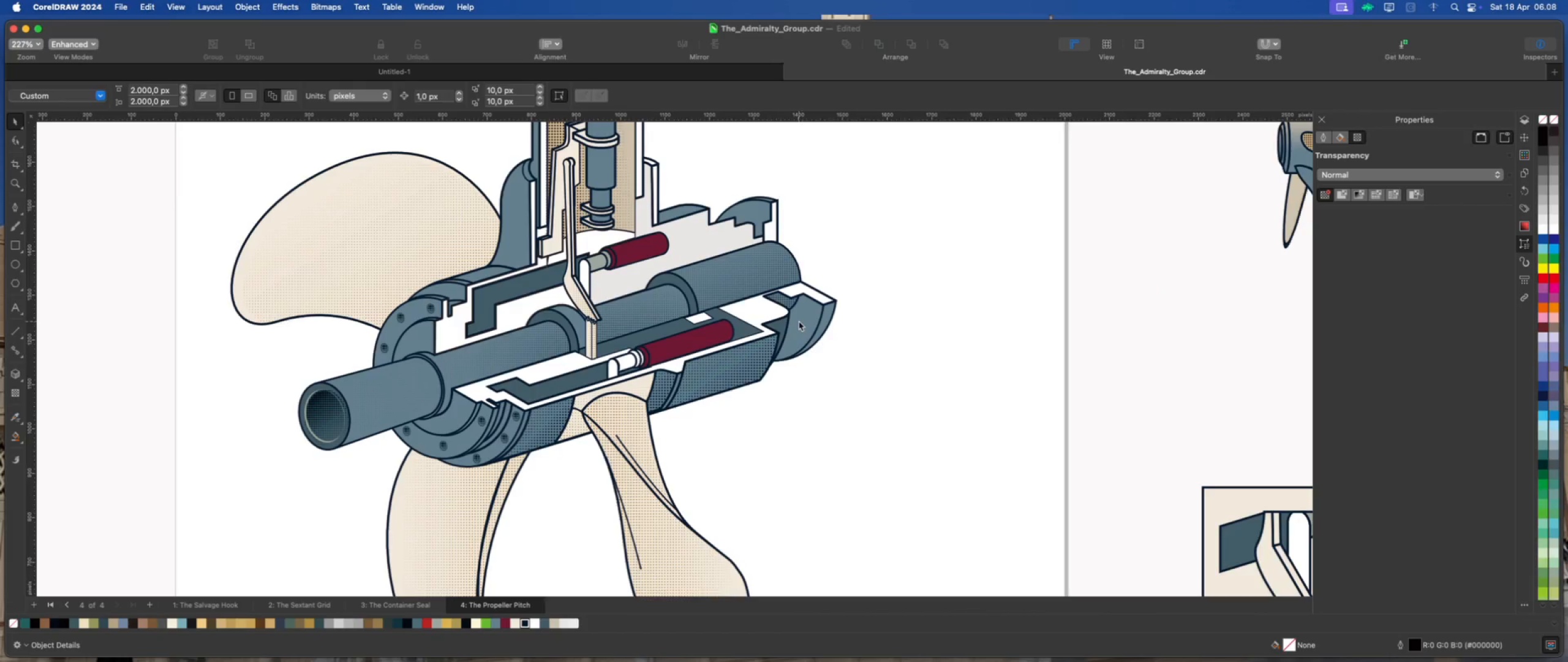 
left_click([799, 321])
 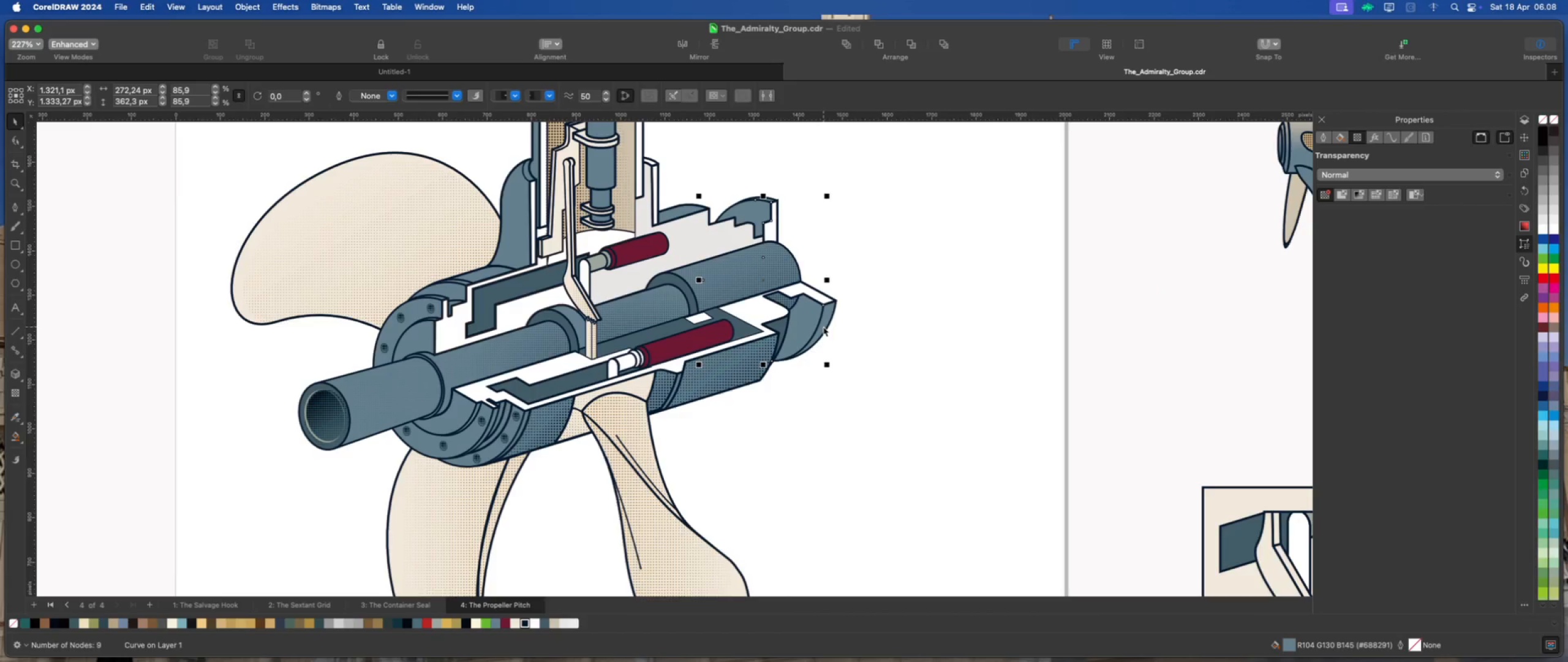 
hold_key(key=ShiftLeft, duration=0.63)
left_click([823, 327])
 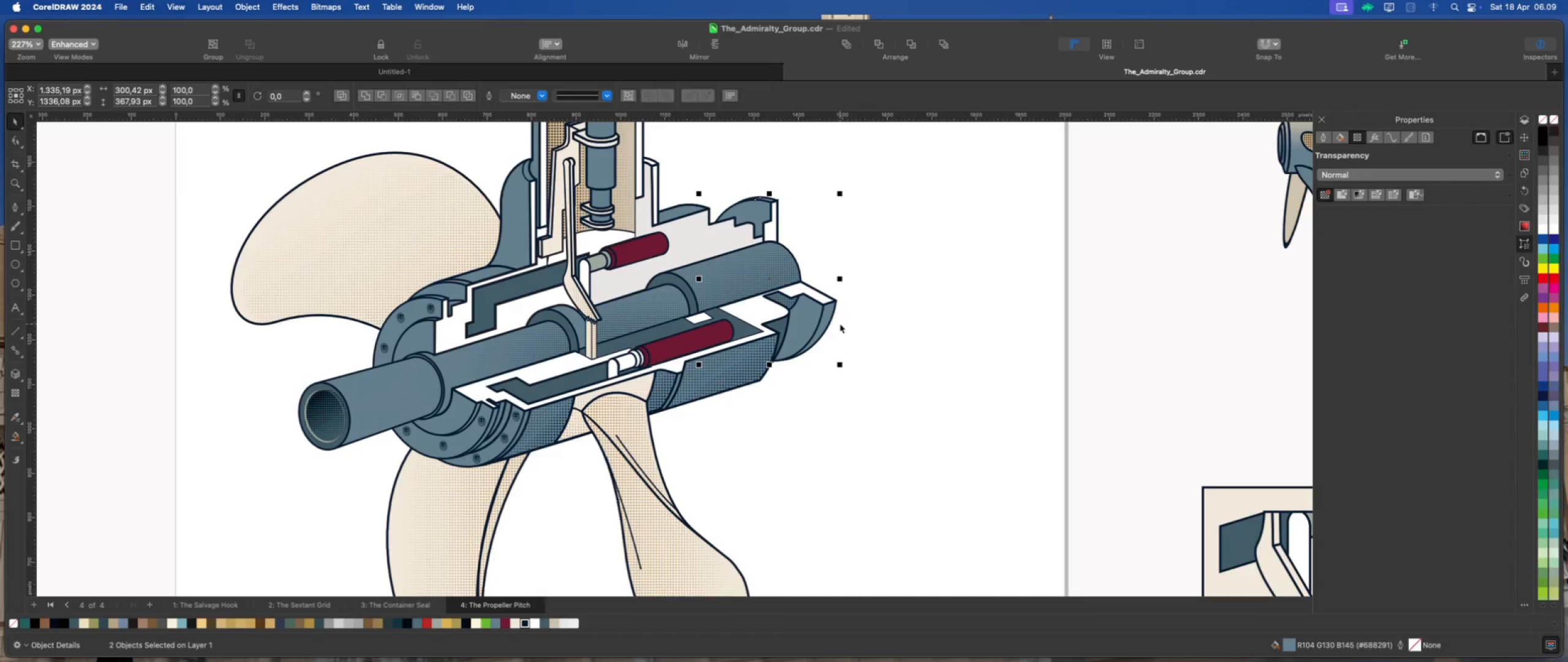 
scroll: coordinate [819, 324], scroll_direction: down, amount: 2.0
 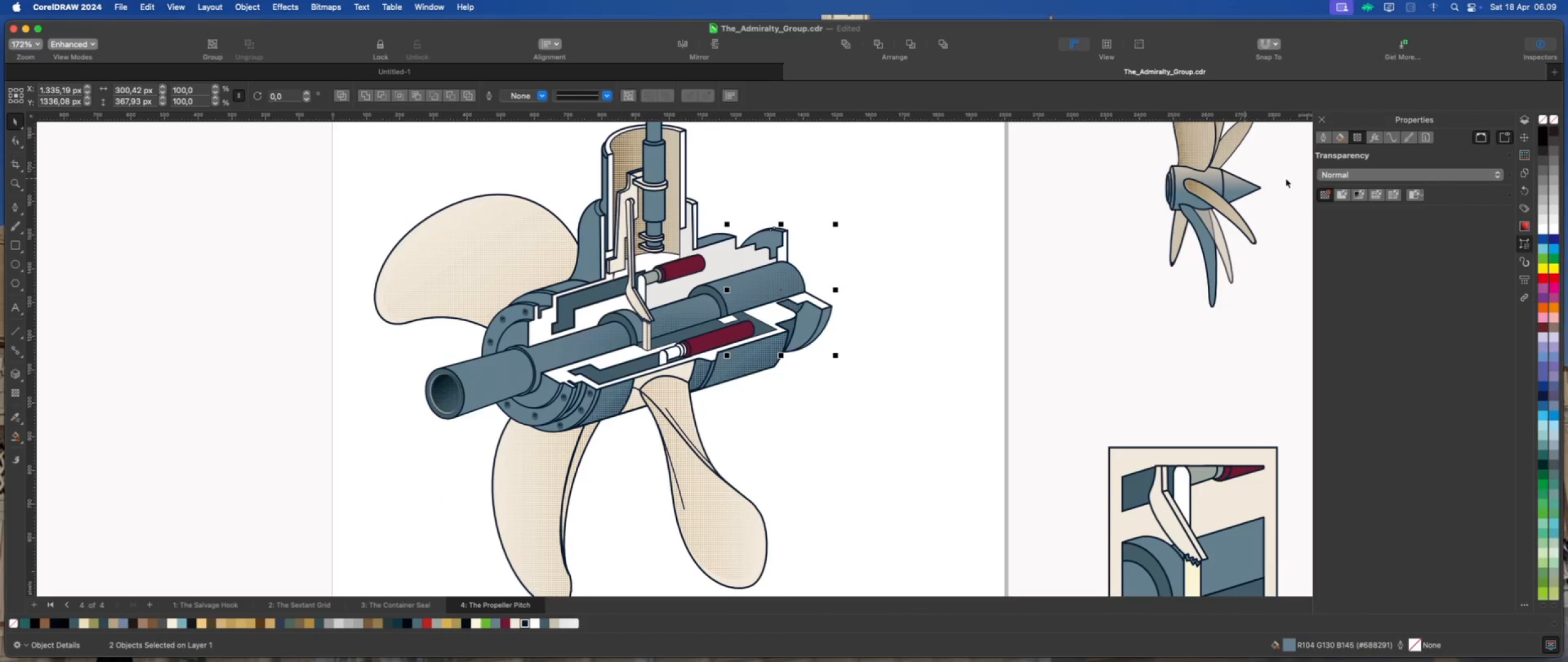 
left_click([1528, 138])
 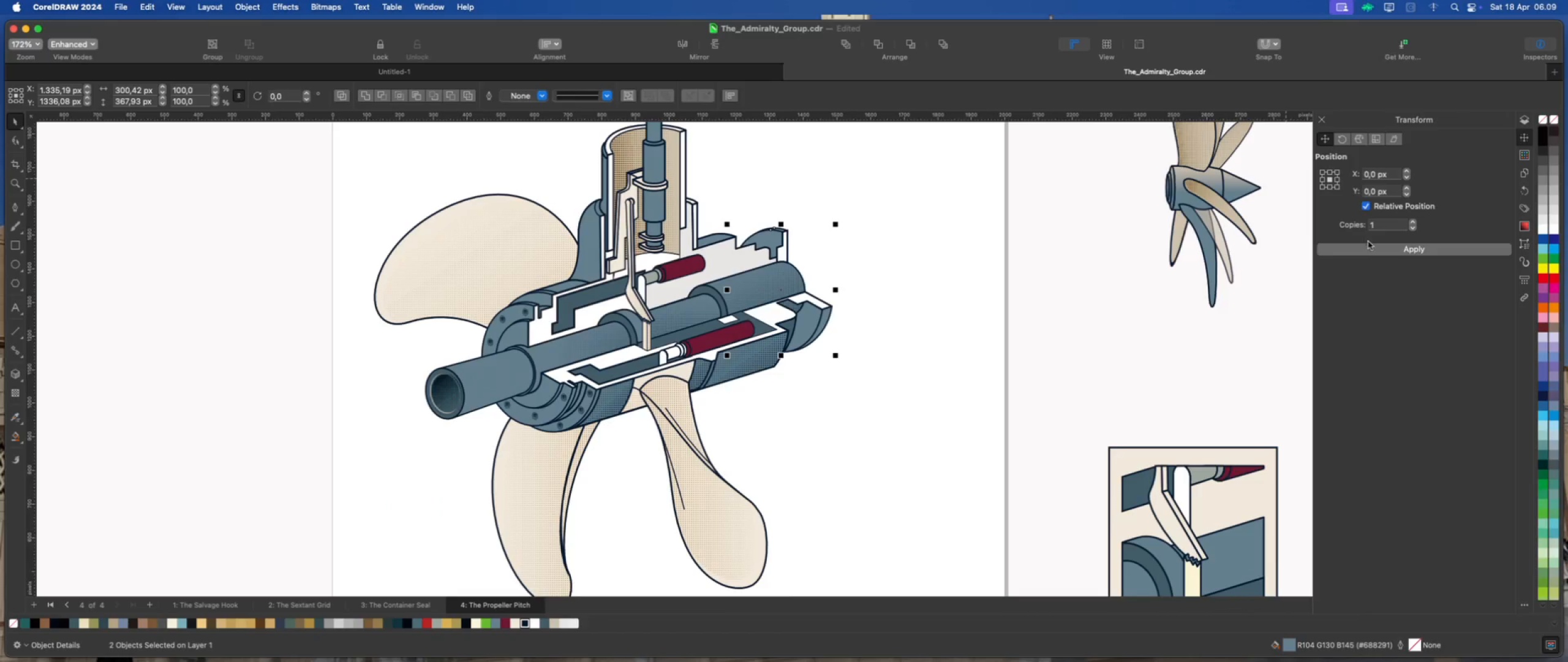 
left_click([1370, 248])
 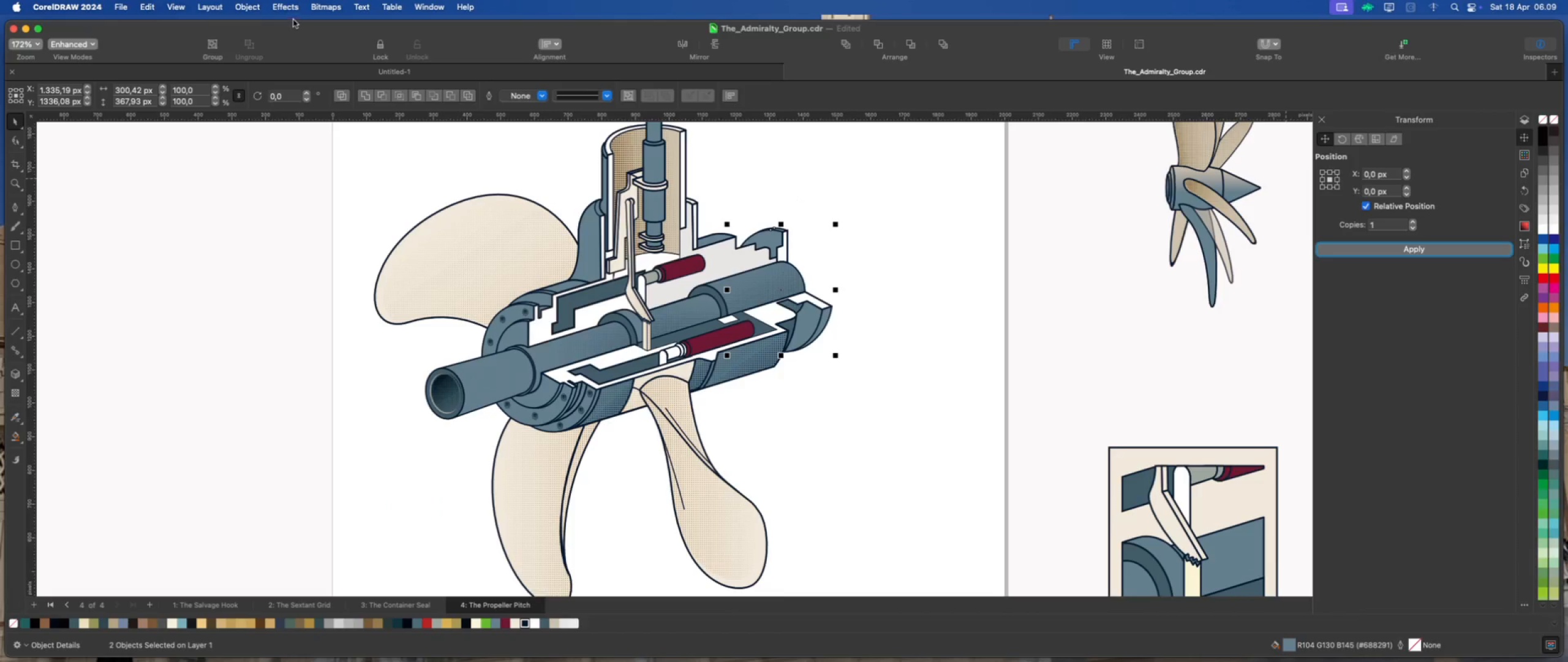 
left_click([288, 8])
 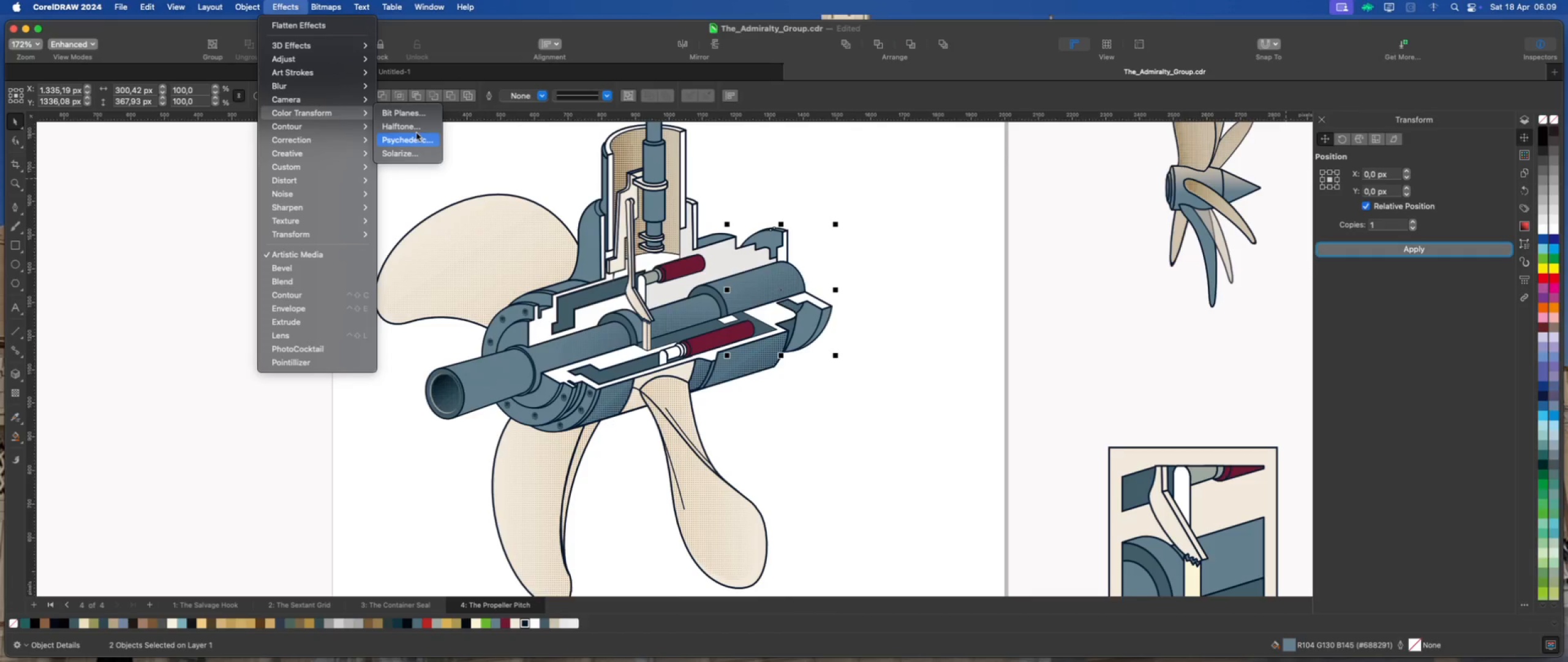 
left_click([417, 131])
 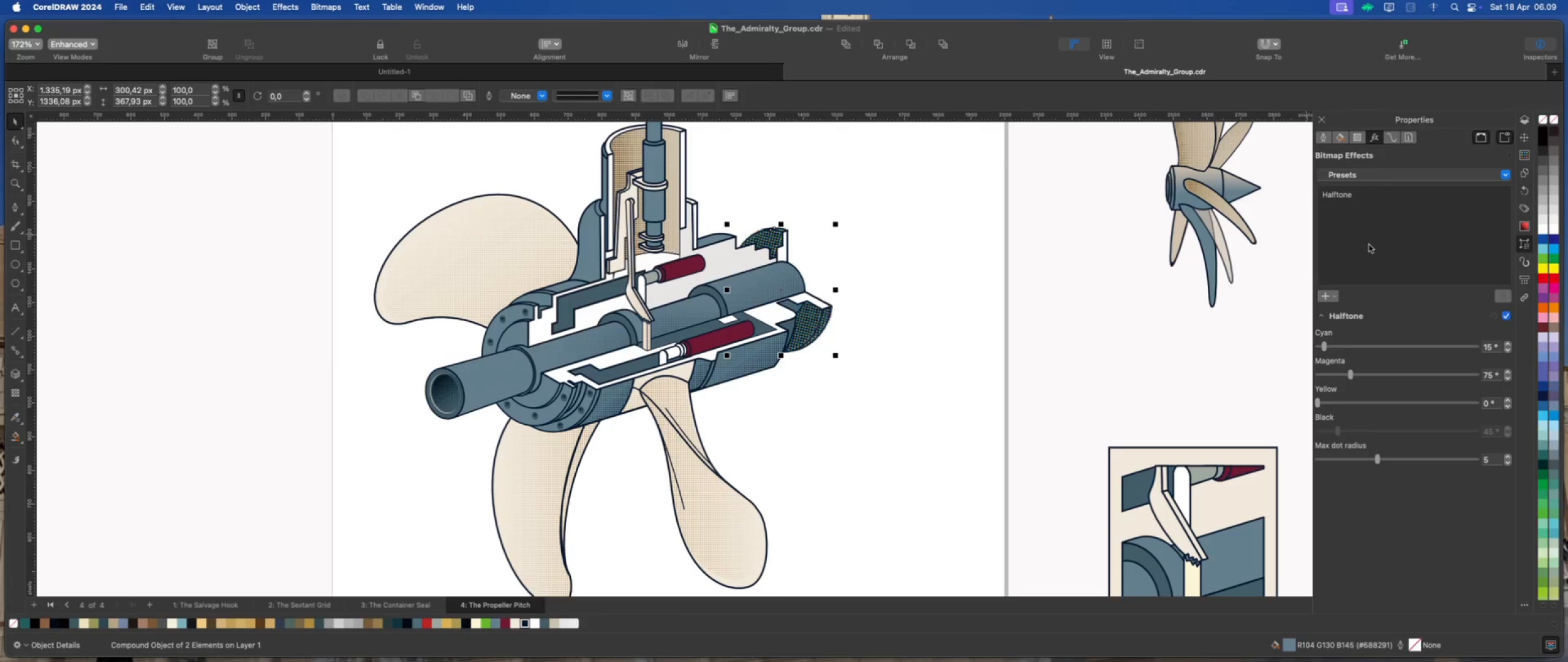 
left_click_drag(start_coordinate=[1324, 348], to_coordinate=[1292, 353])
 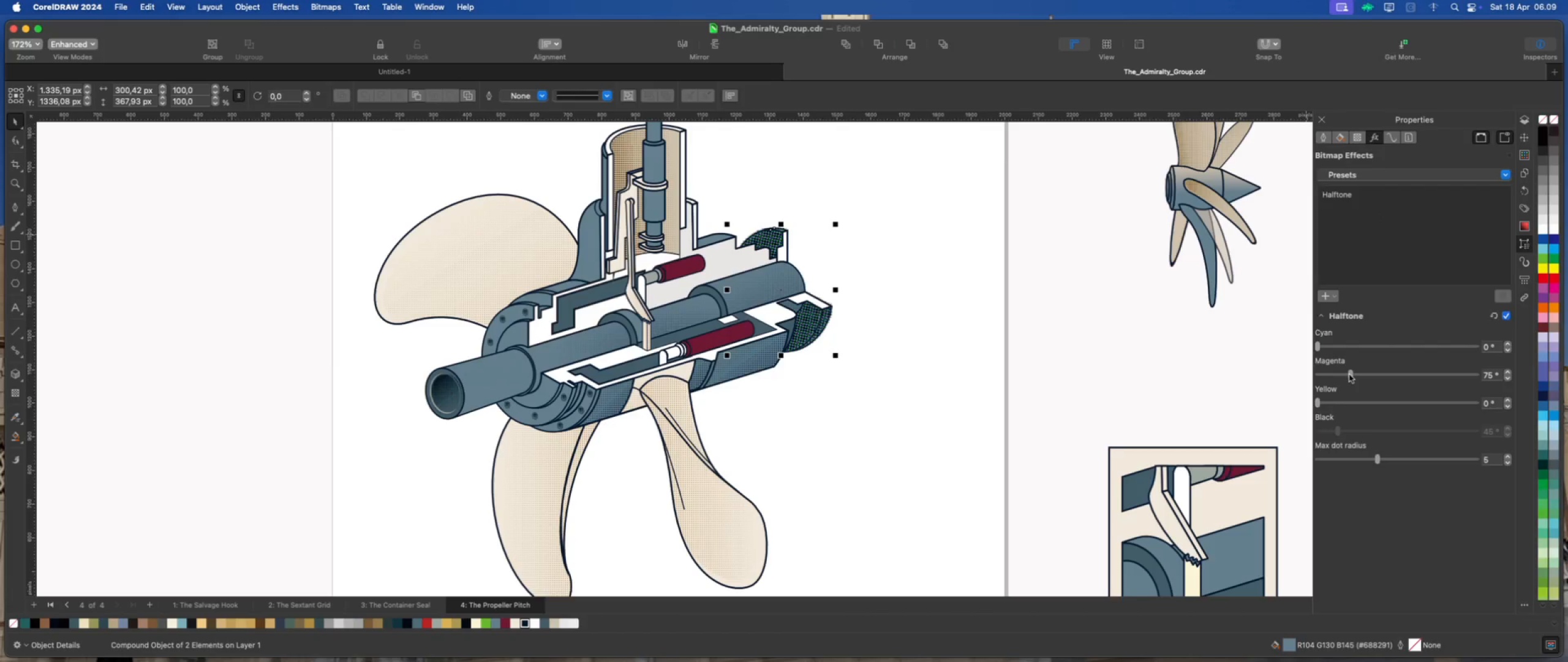 
left_click_drag(start_coordinate=[1349, 375], to_coordinate=[1283, 376])
 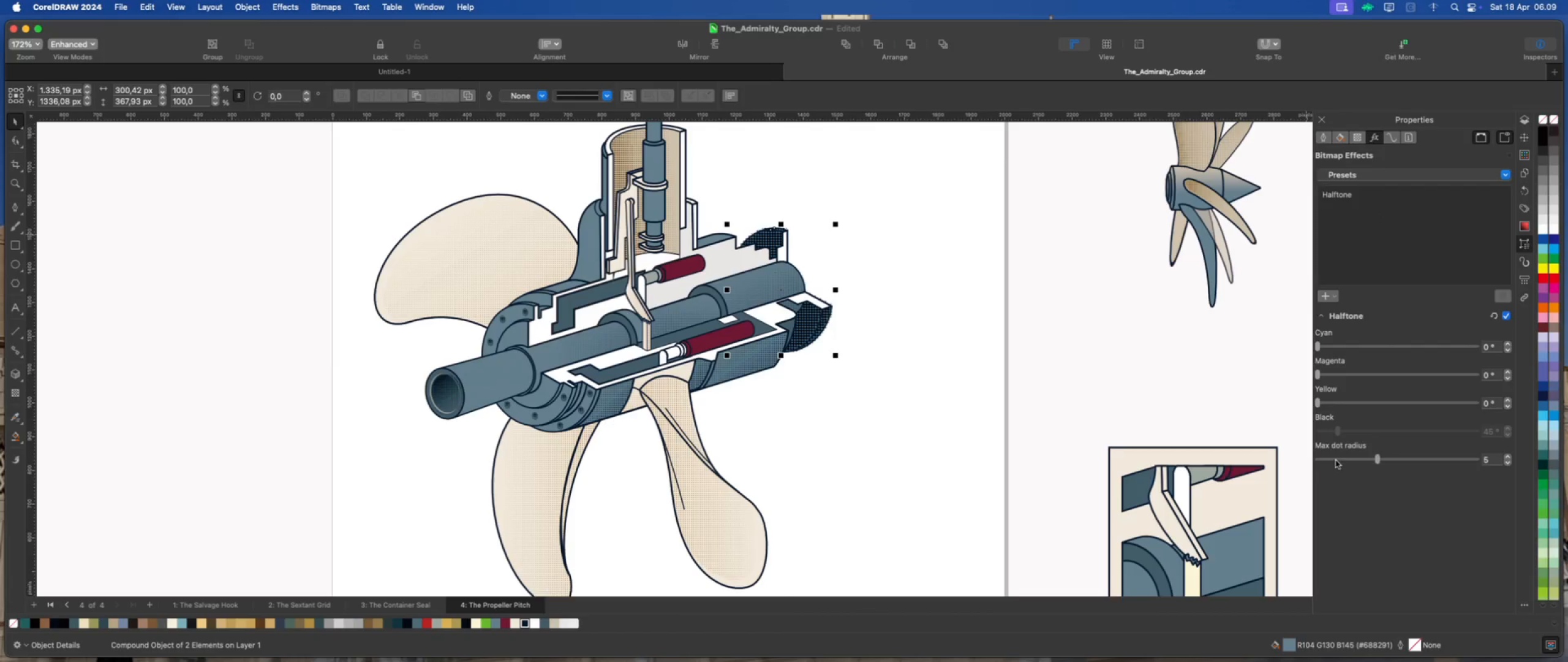 
left_click([1336, 460])
 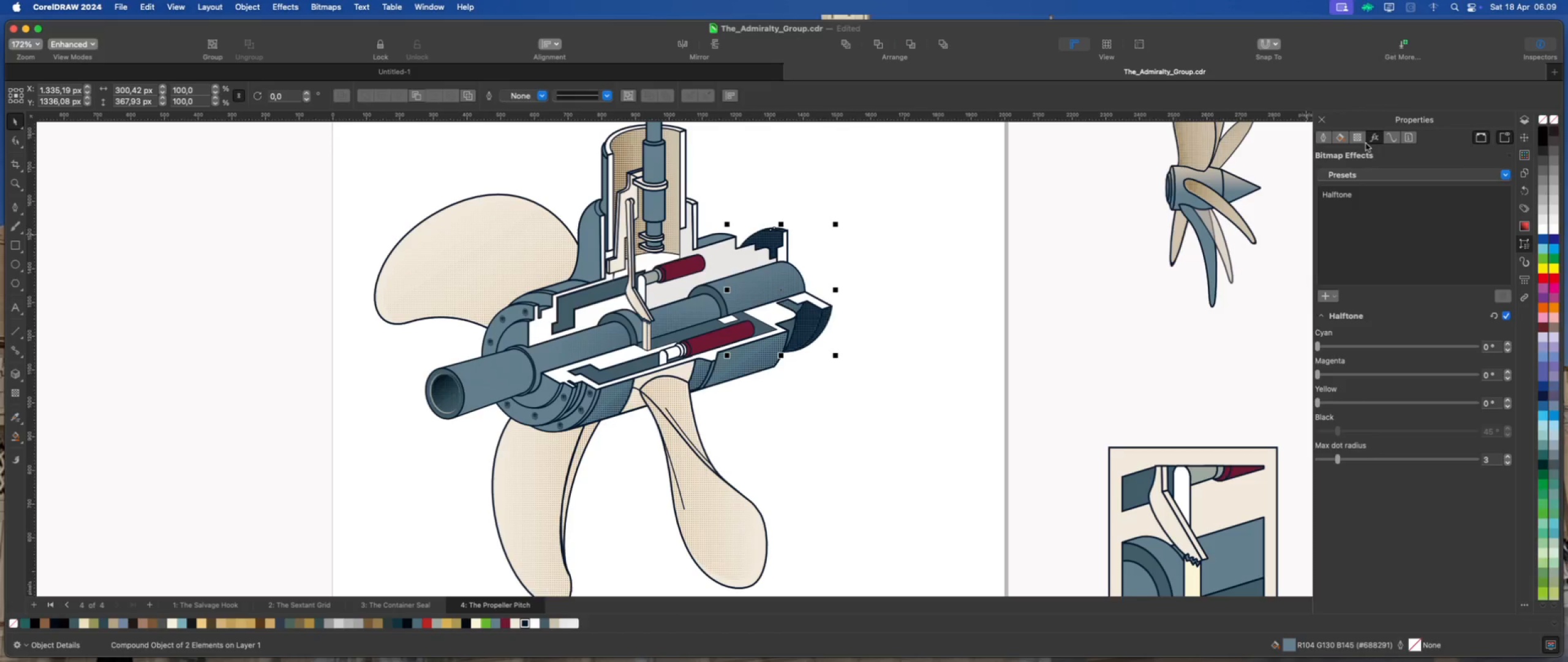 
left_click([1360, 140])
 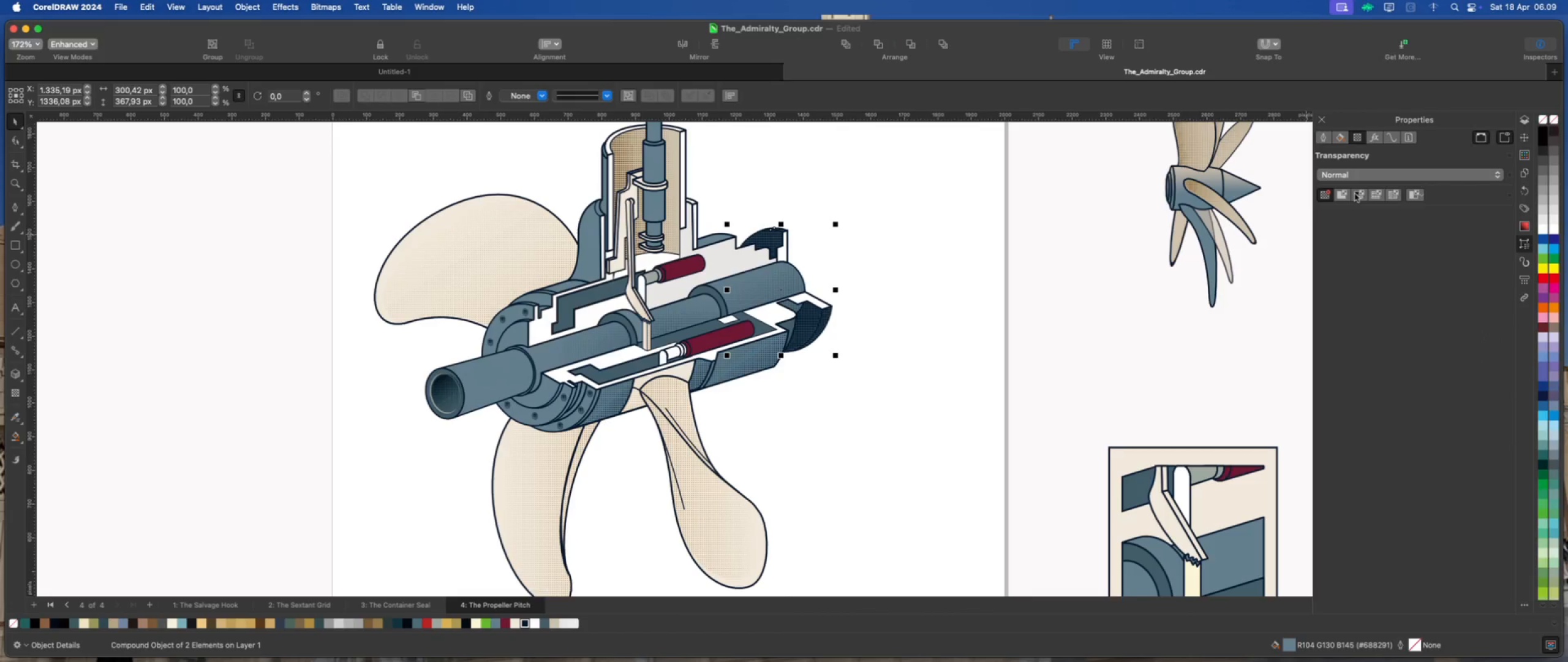 
left_click([1355, 194])
 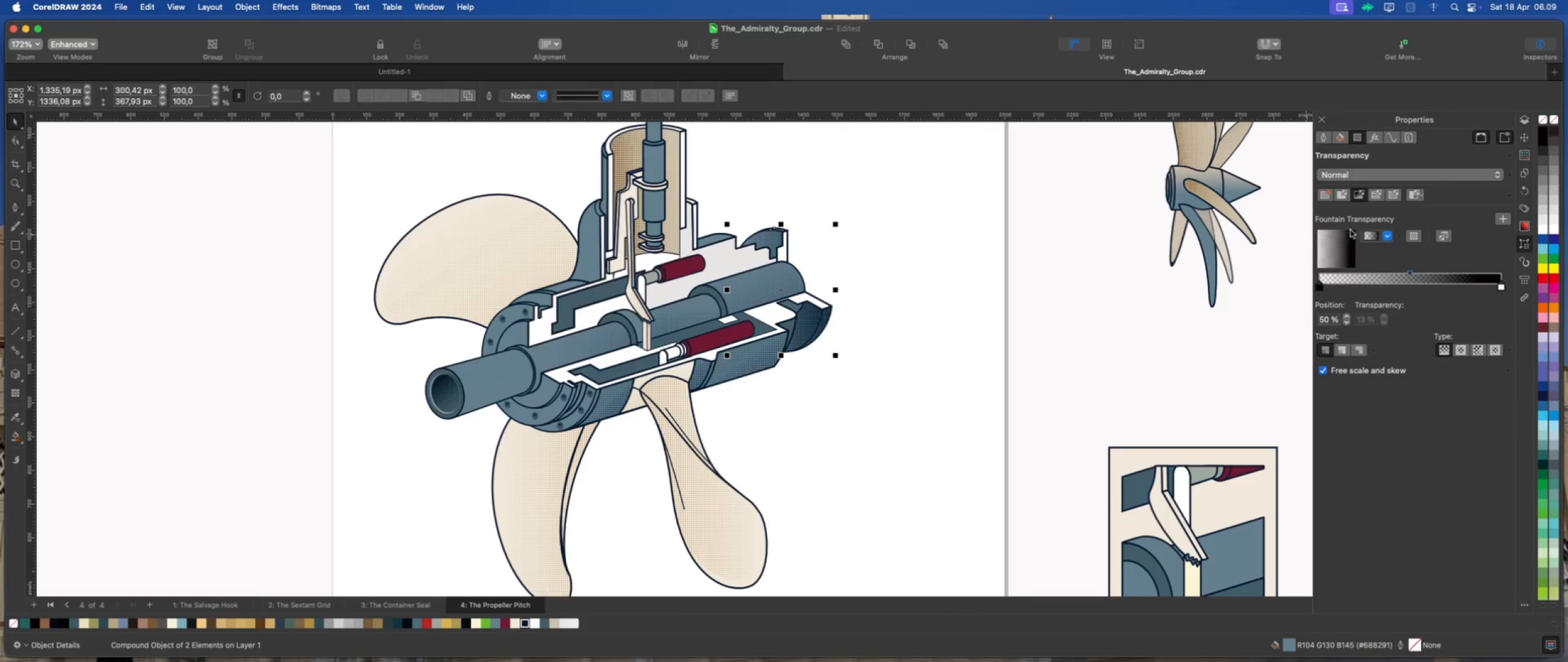 
left_click_drag(start_coordinate=[1353, 248], to_coordinate=[1345, 257])
 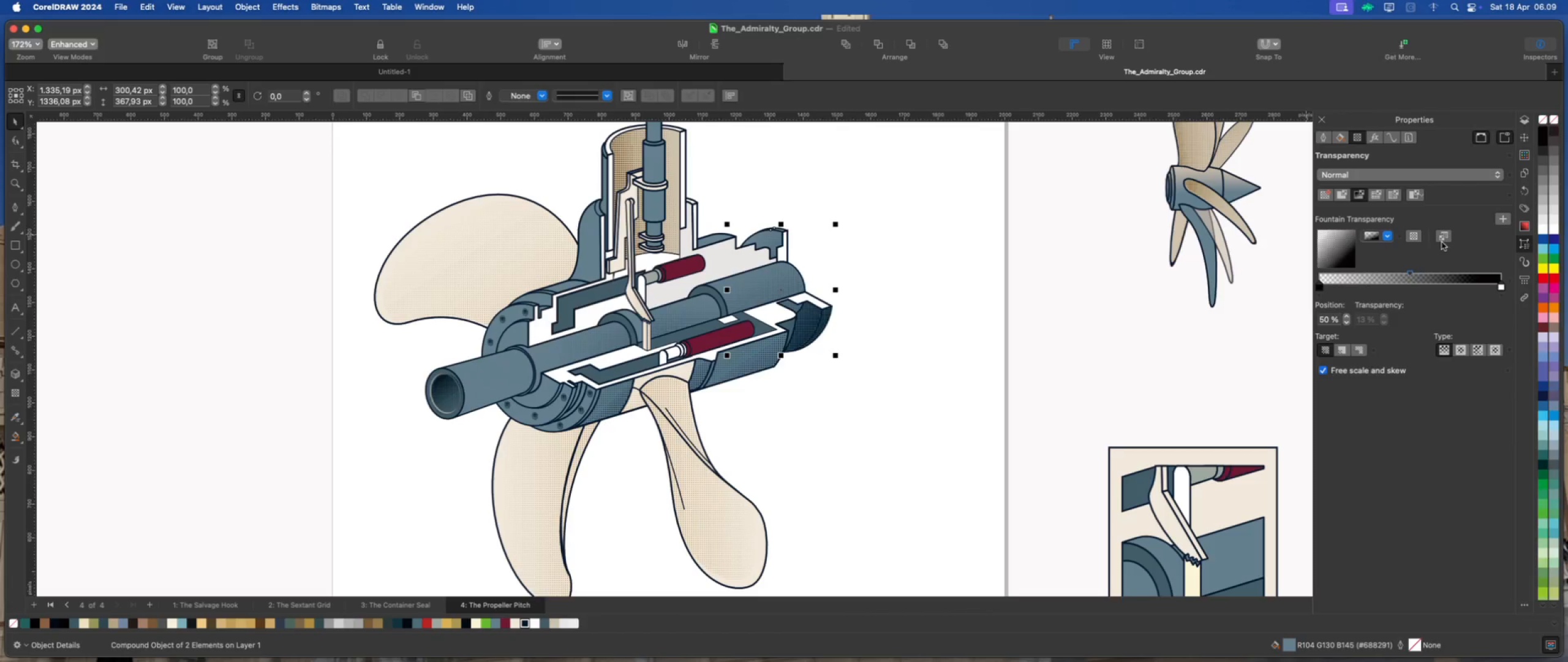 
left_click_drag(start_coordinate=[1411, 273], to_coordinate=[1450, 276])
 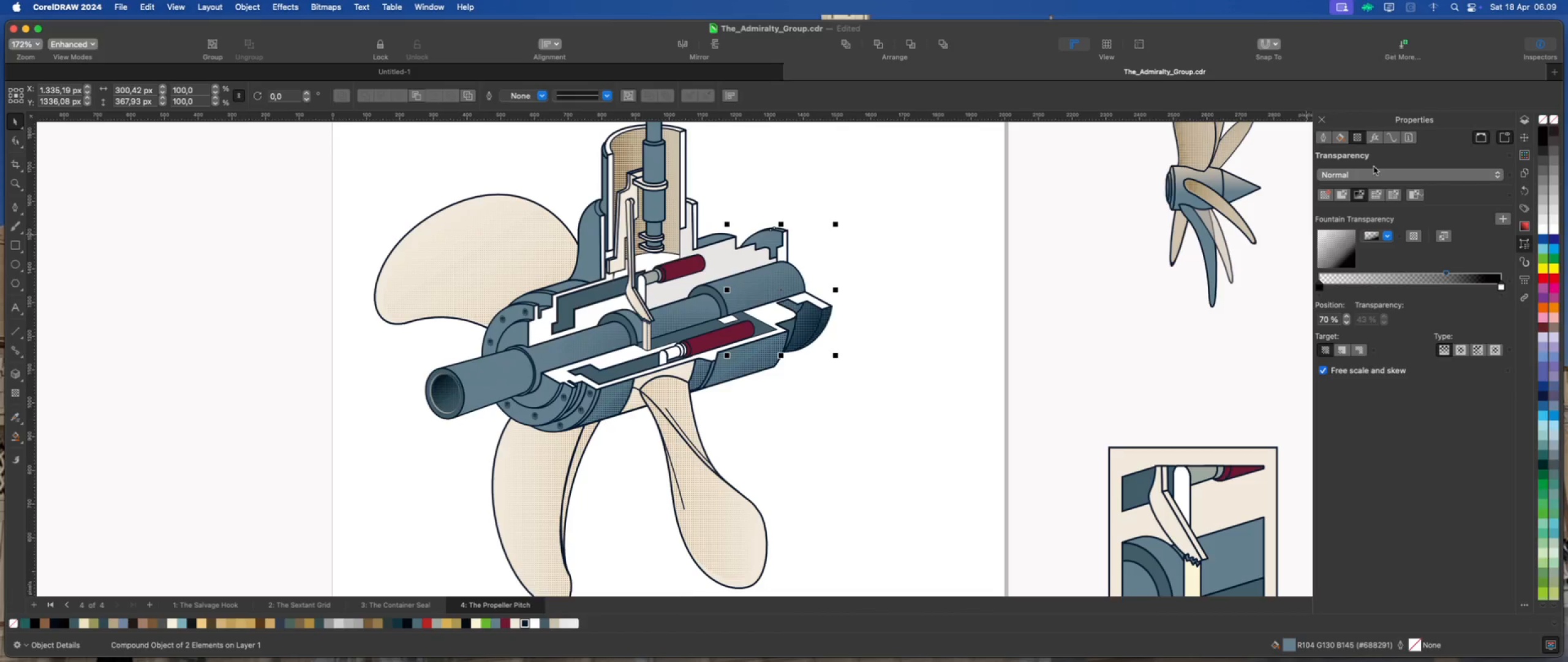 
left_click([1410, 175])
 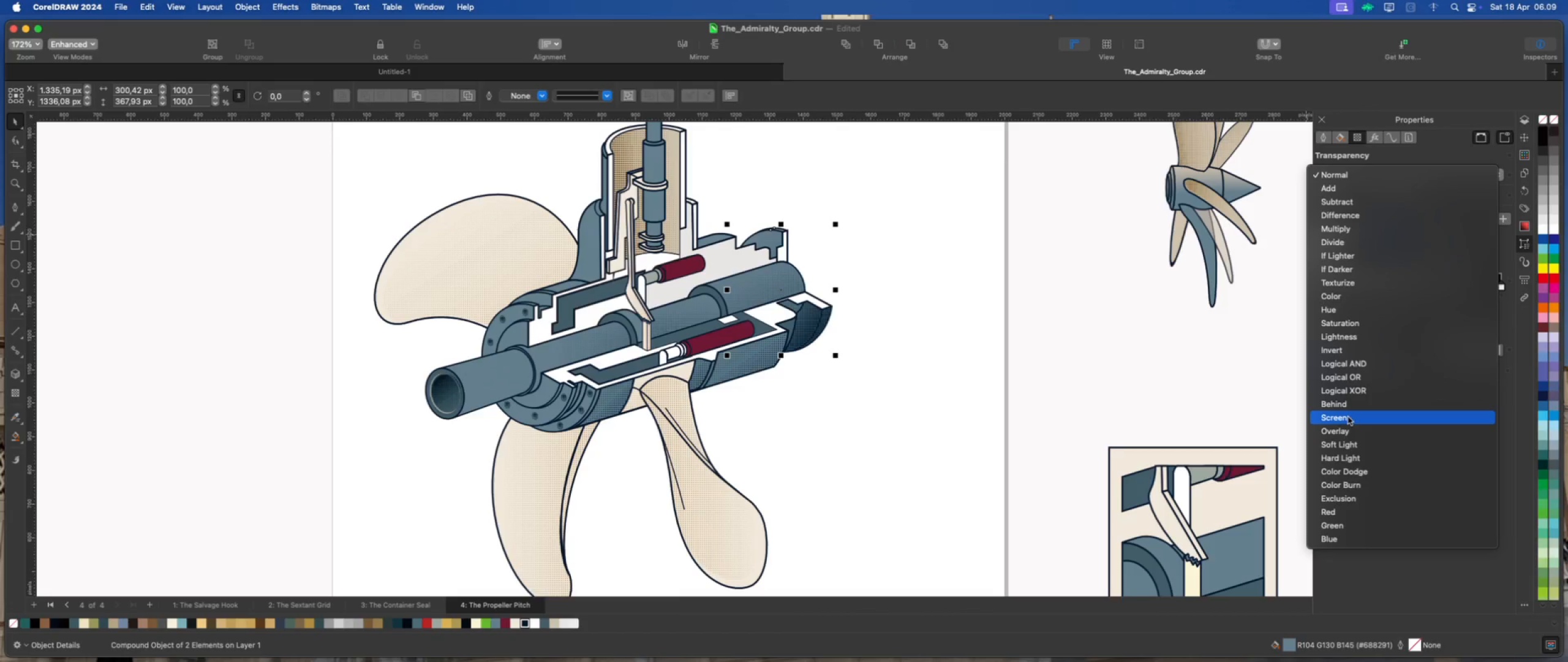 
left_click([1348, 417])
 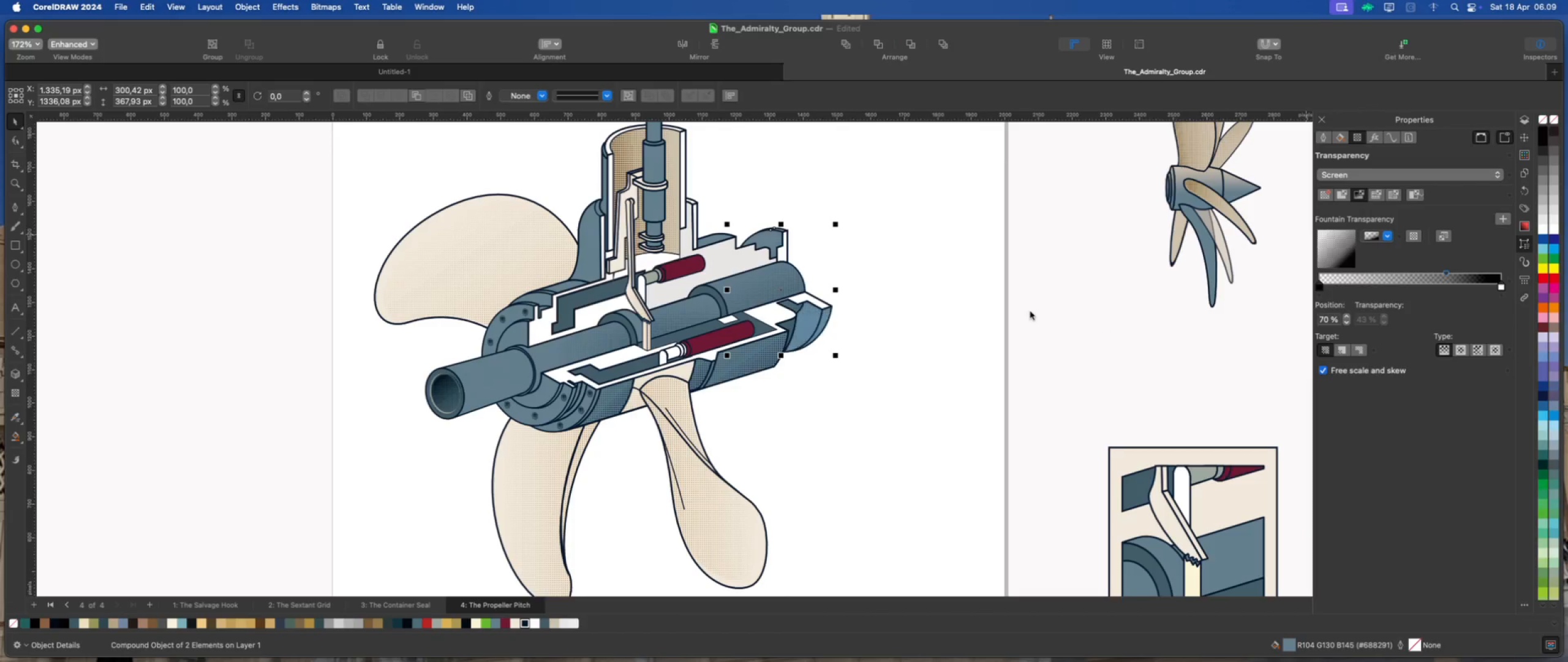 
left_click([1030, 311])
 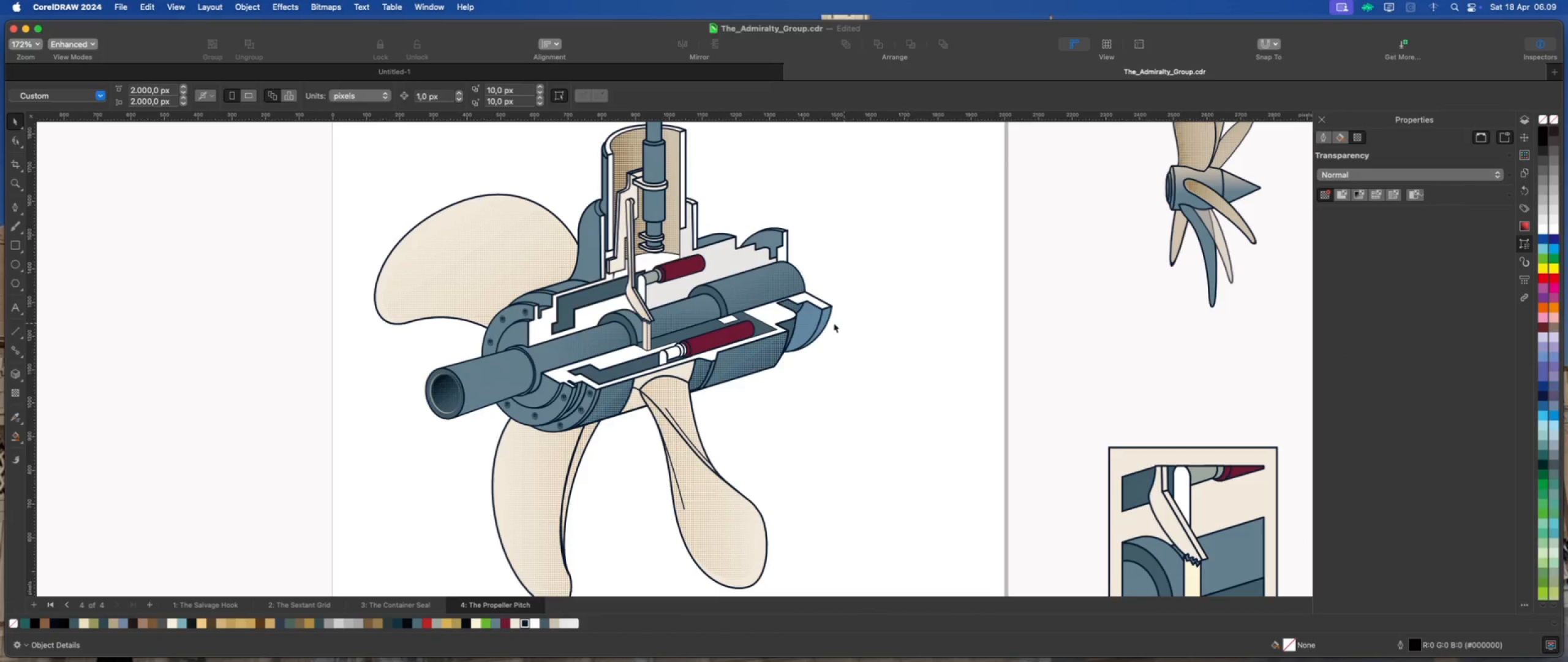 
scroll: coordinate [830, 323], scroll_direction: up, amount: 2.0
 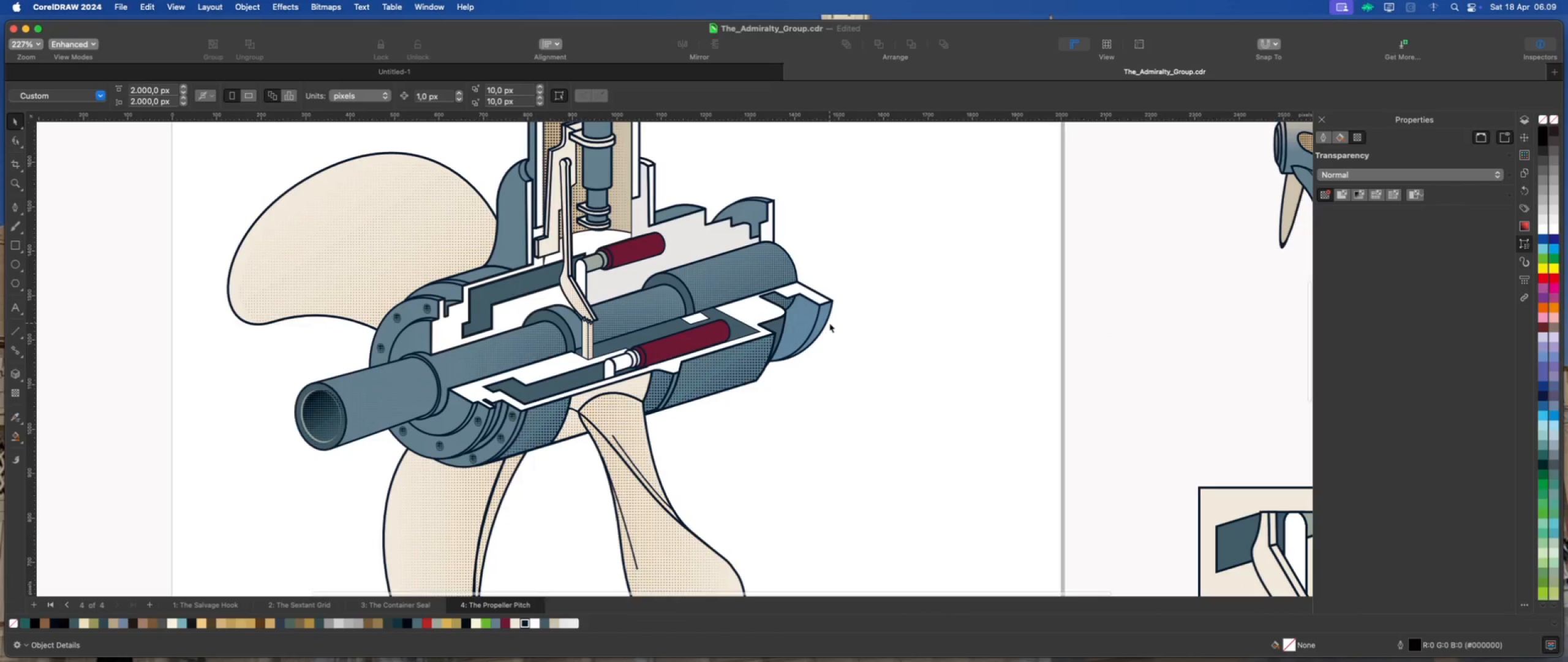 
hold_key(key=CommandLeft, duration=0.8)
scroll: coordinate [810, 327], scroll_direction: up, amount: 4.0
 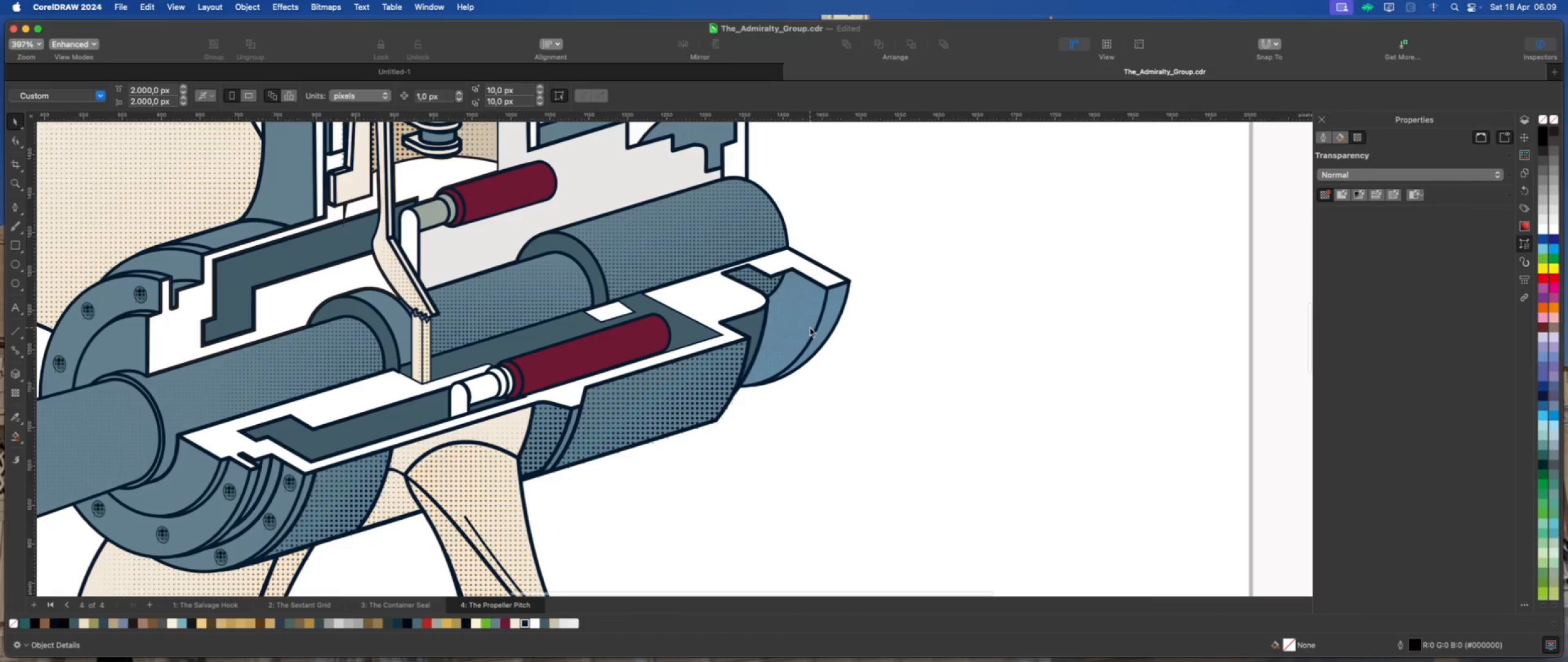 
key(Meta+Z)
 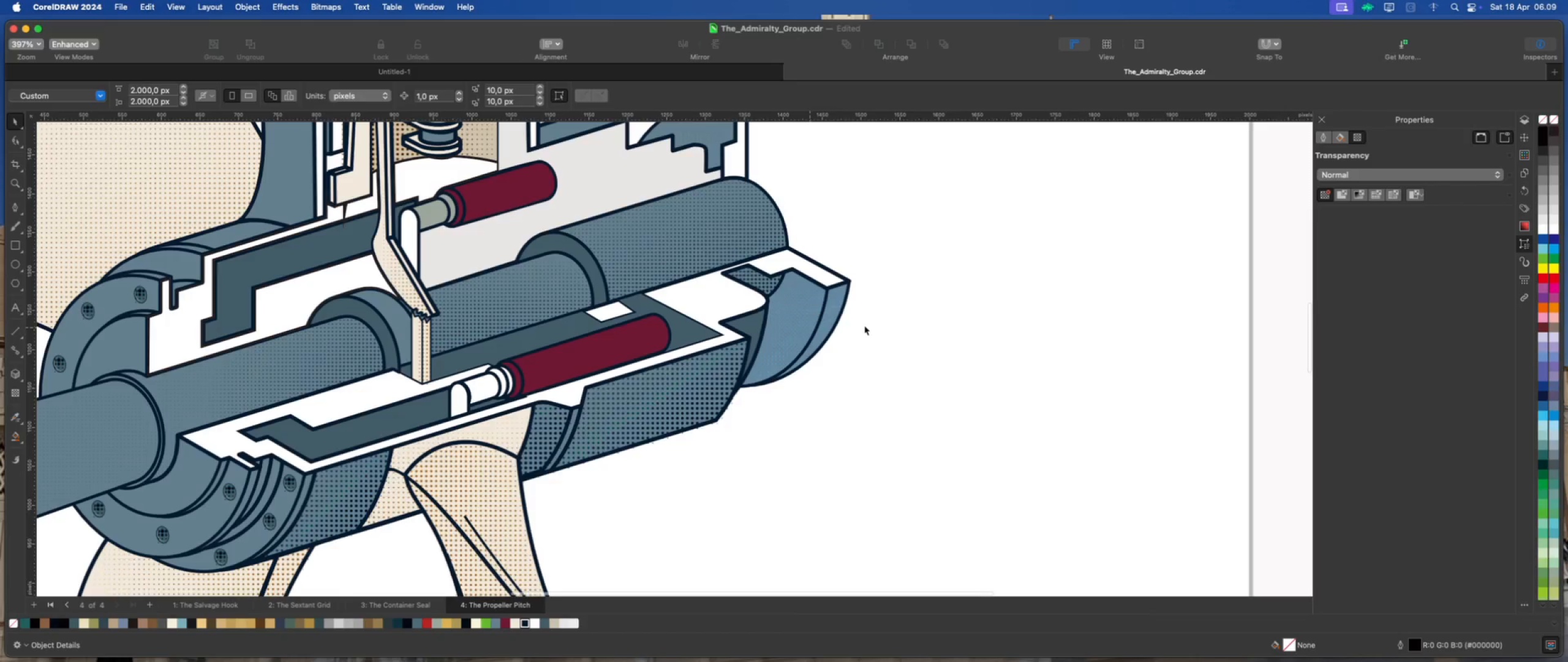 
scroll: coordinate [864, 325], scroll_direction: down, amount: 2.0
 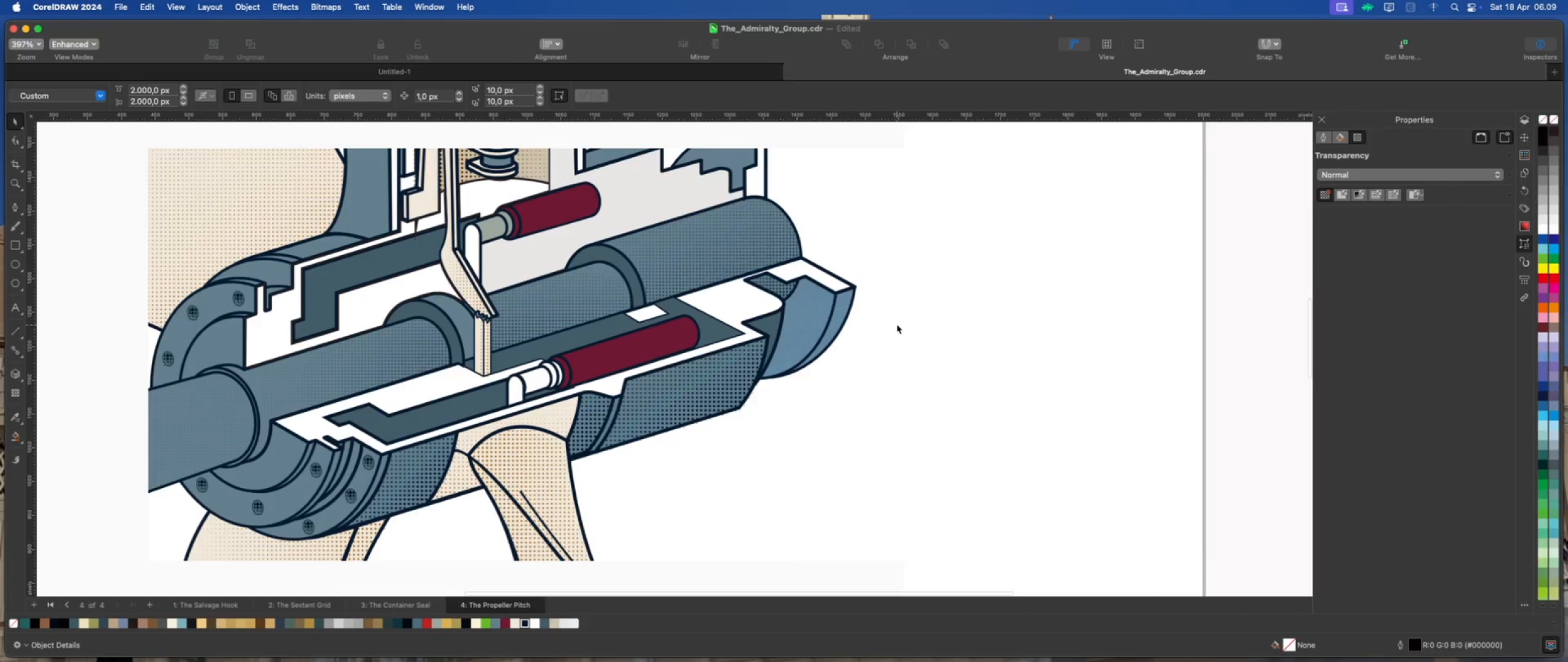 
left_click([897, 324])
 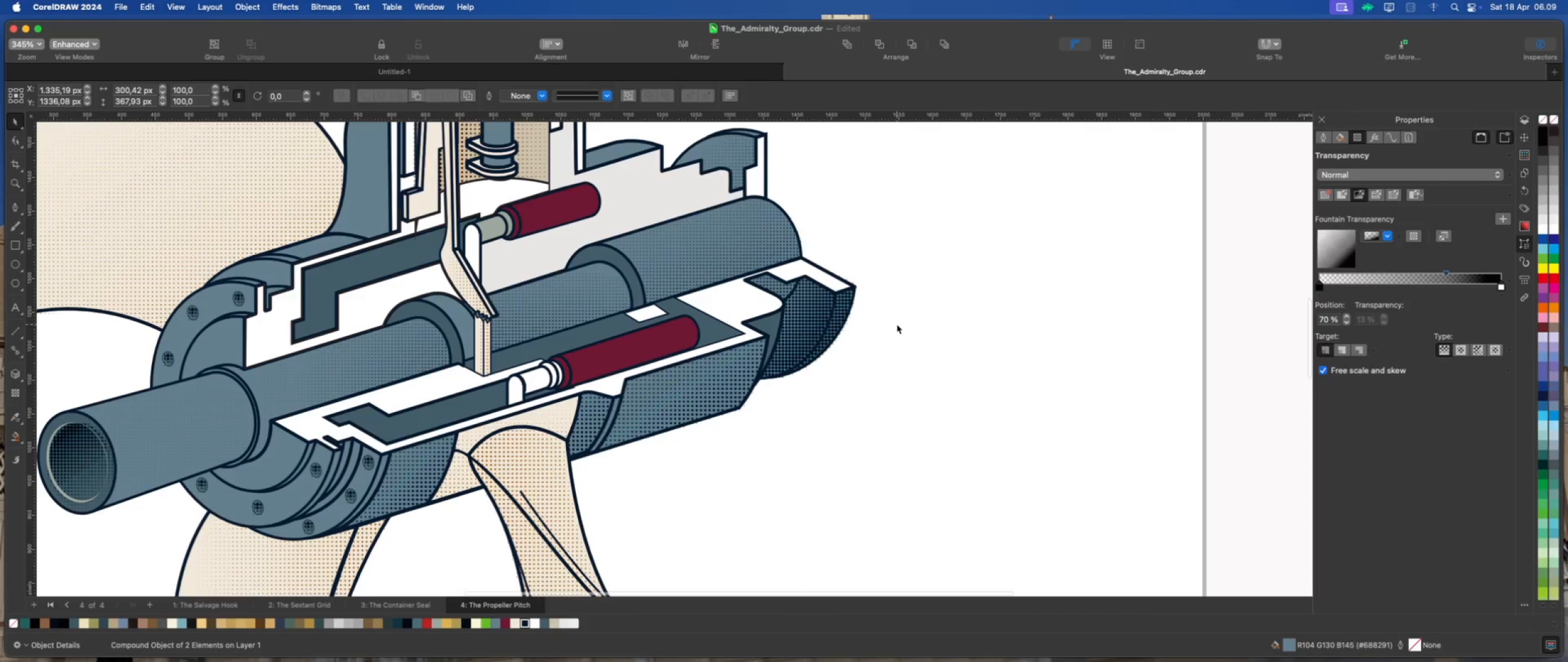 
left_click([897, 324])
 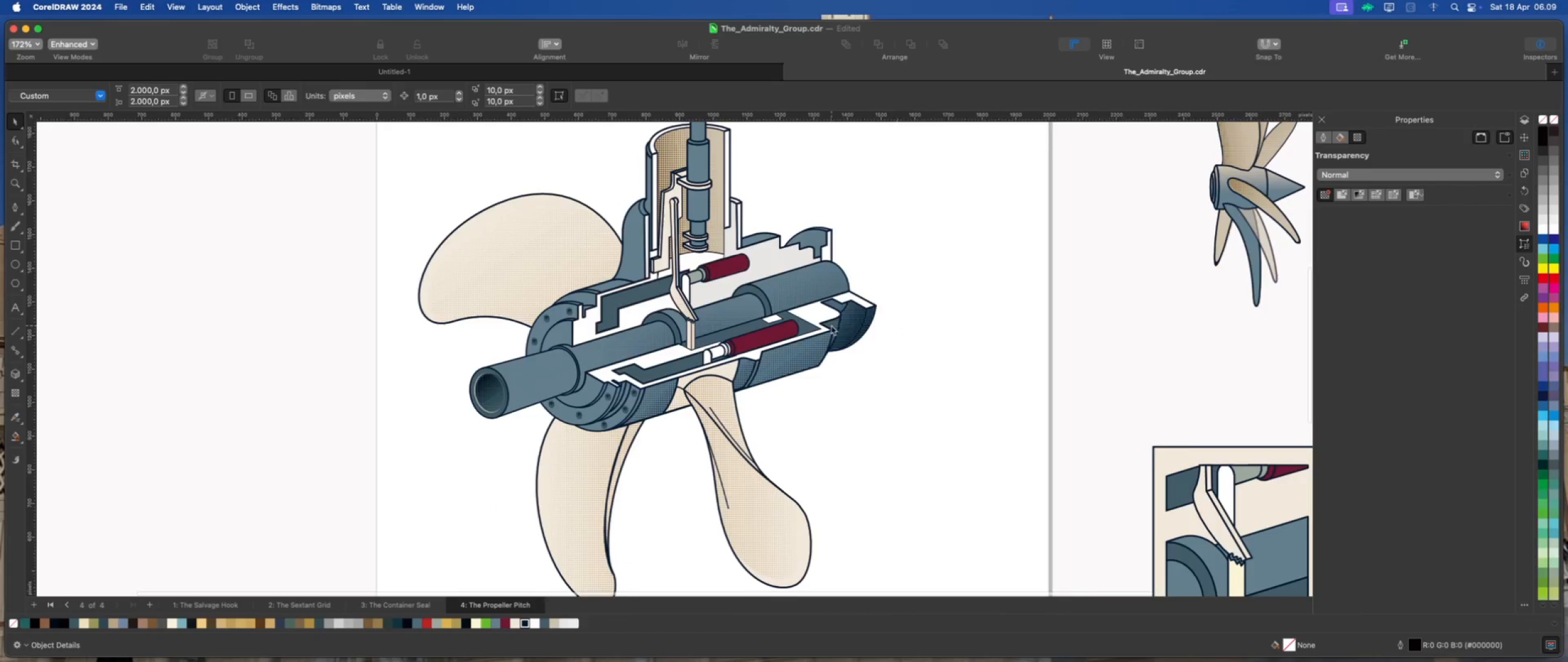 
scroll: coordinate [828, 325], scroll_direction: down, amount: 10.0
 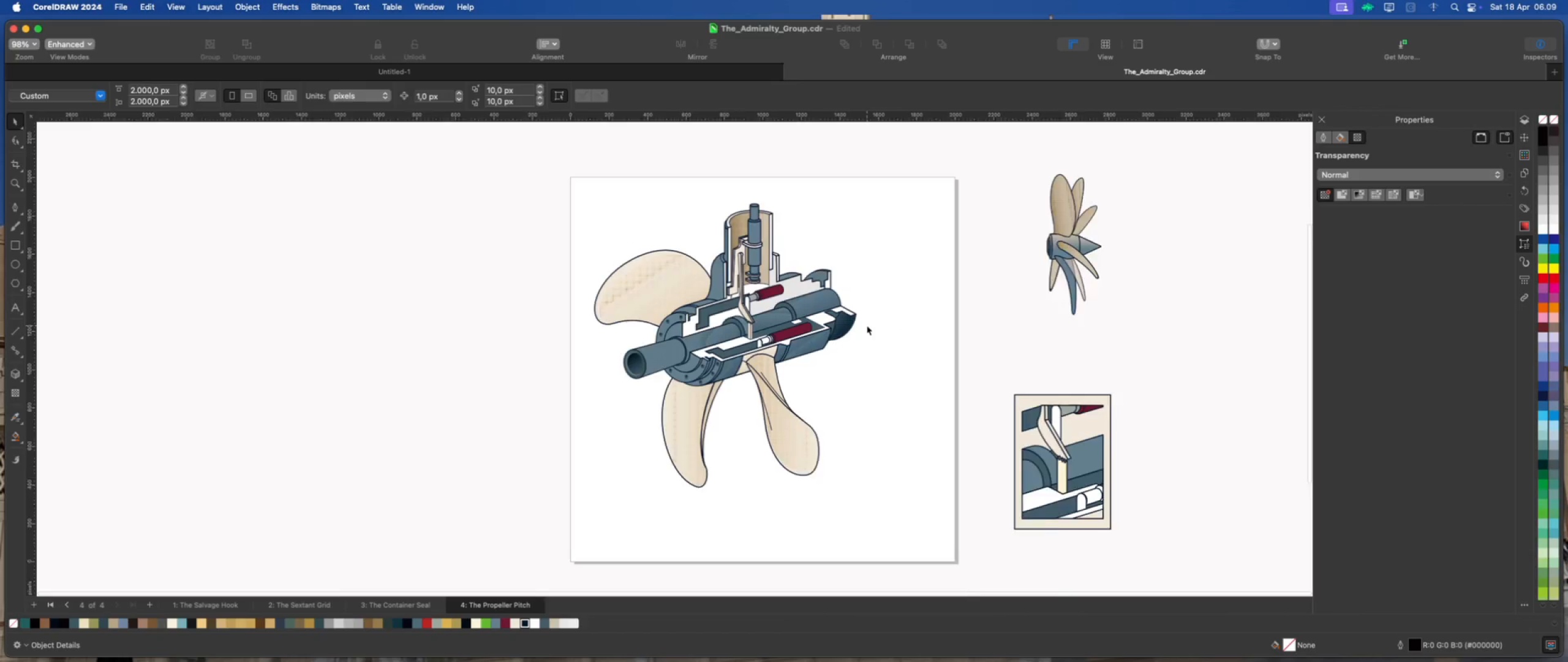 
left_click([842, 325])
 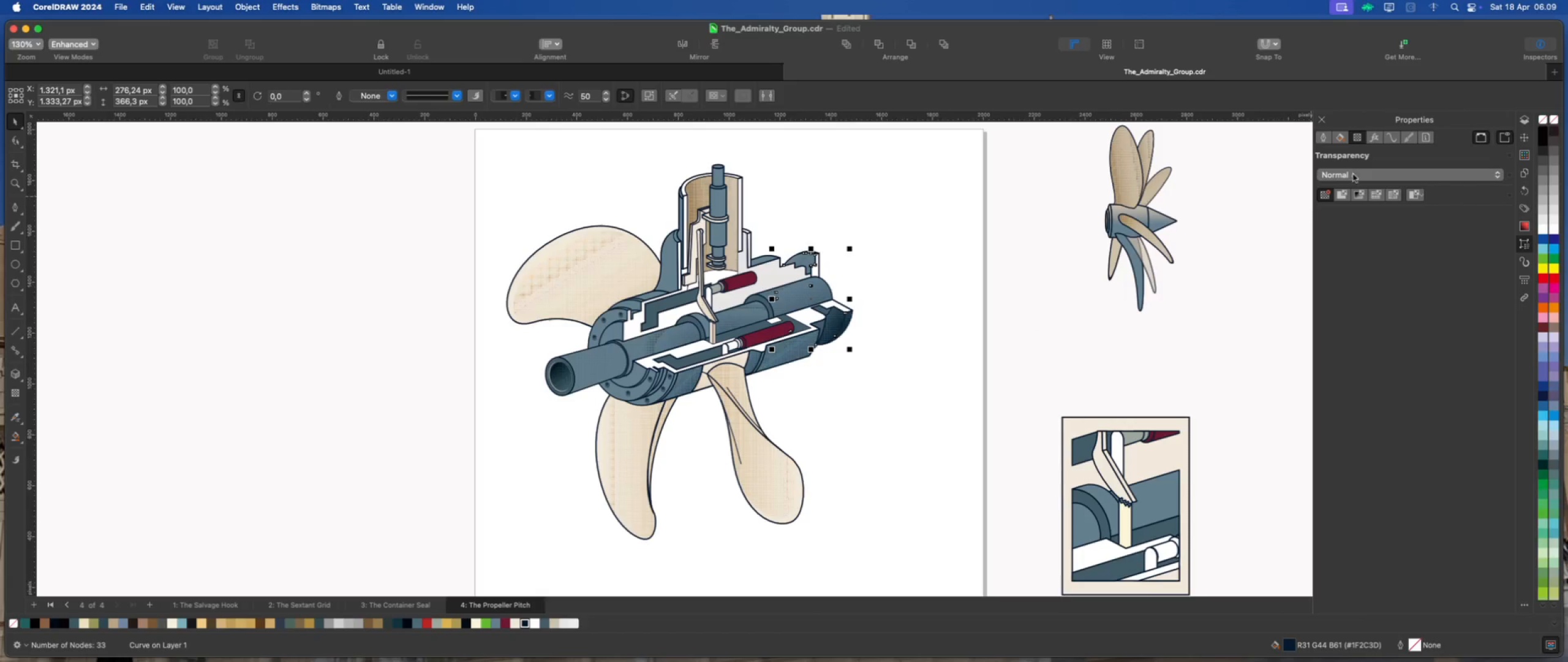 
scroll: coordinate [867, 325], scroll_direction: up, amount: 2.0
 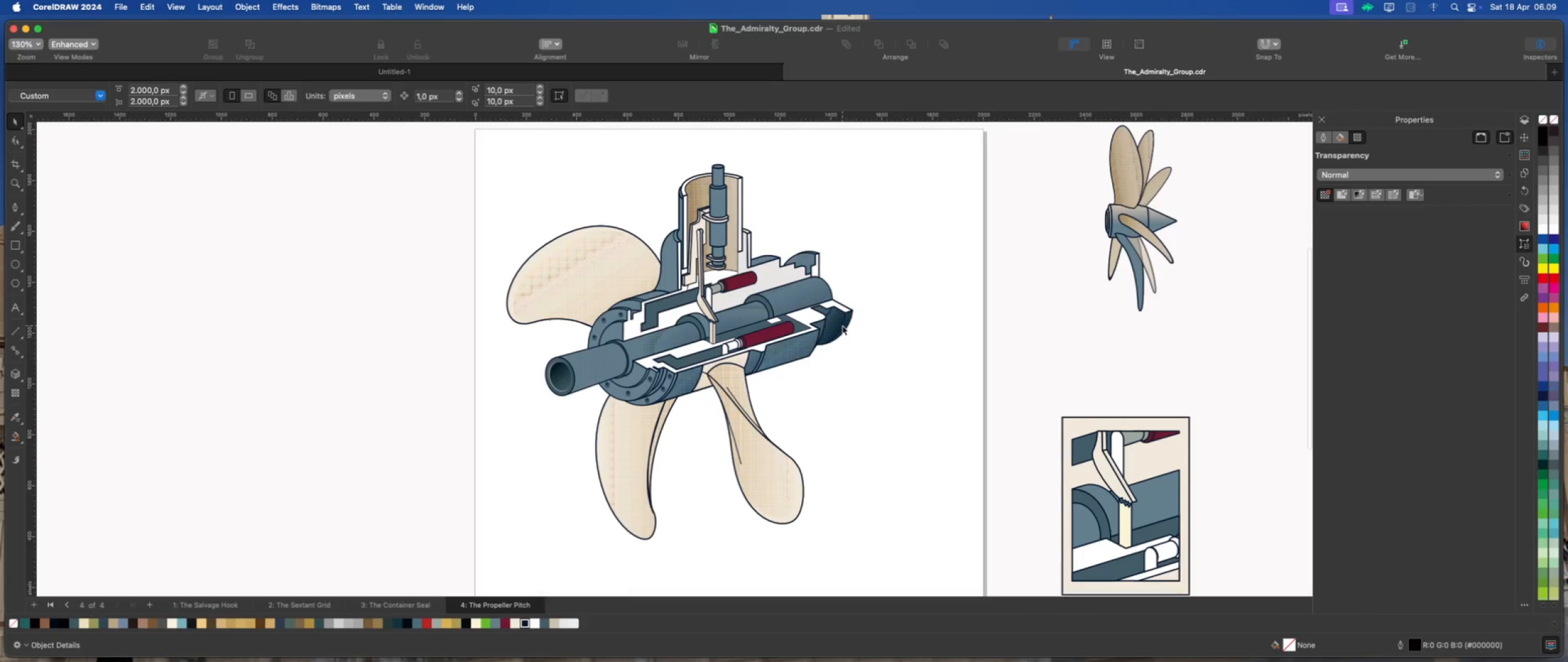 
left_click([1361, 195])
 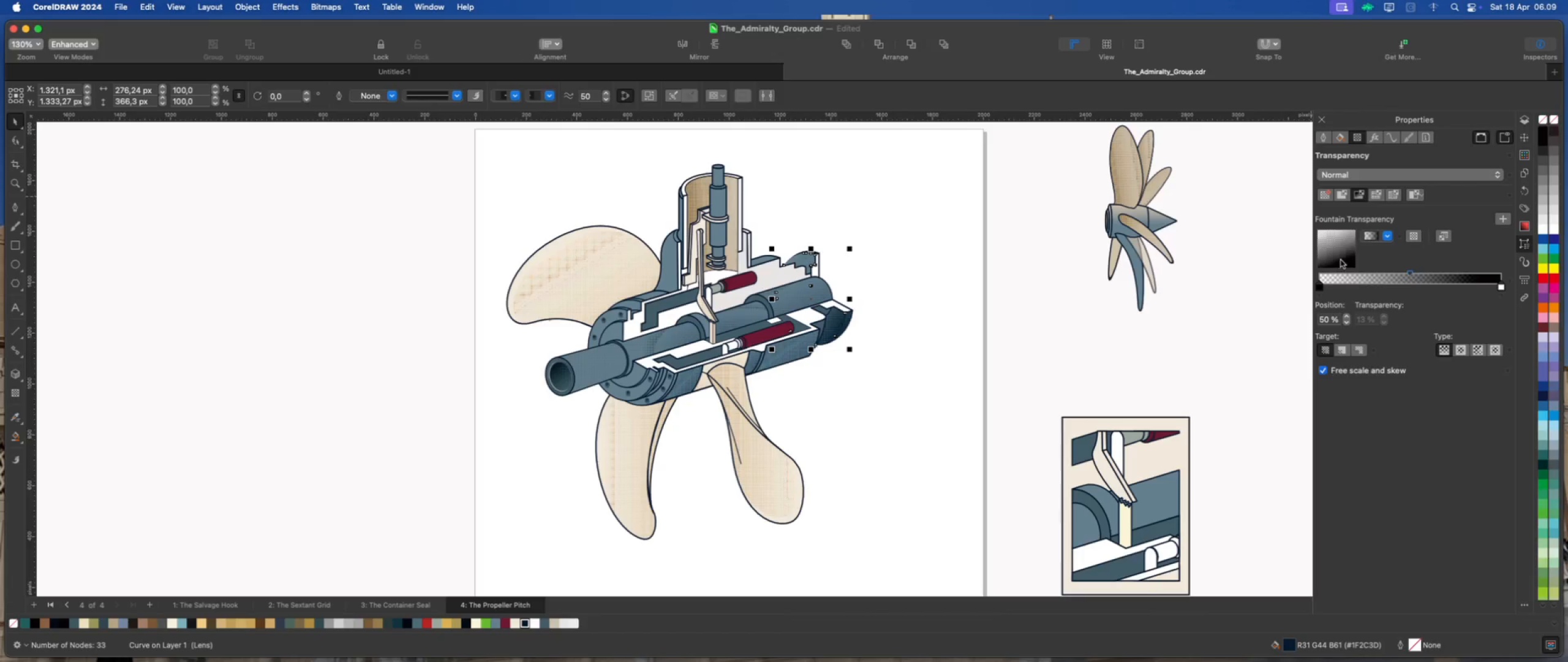 
wait(6.44)
 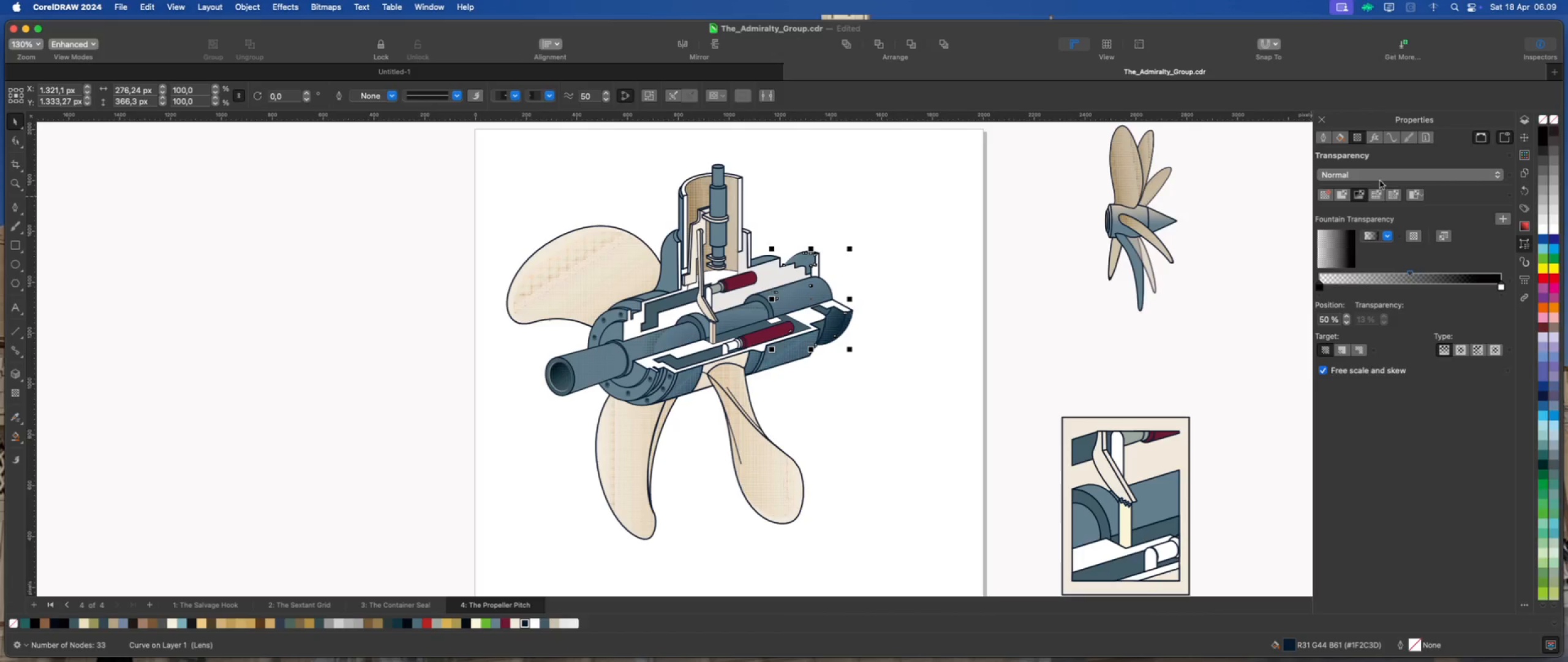 
left_click_drag(start_coordinate=[1410, 273], to_coordinate=[1471, 276])
 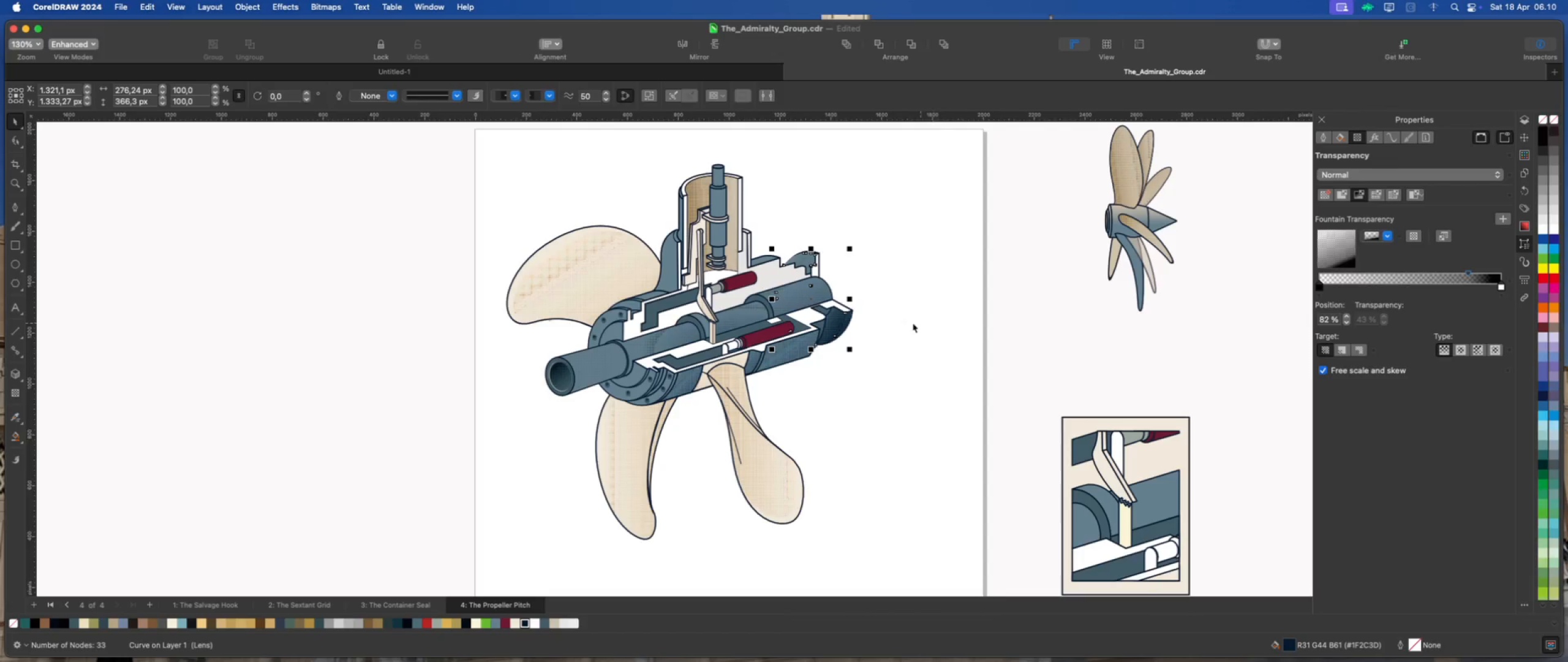 
left_click([850, 318])
 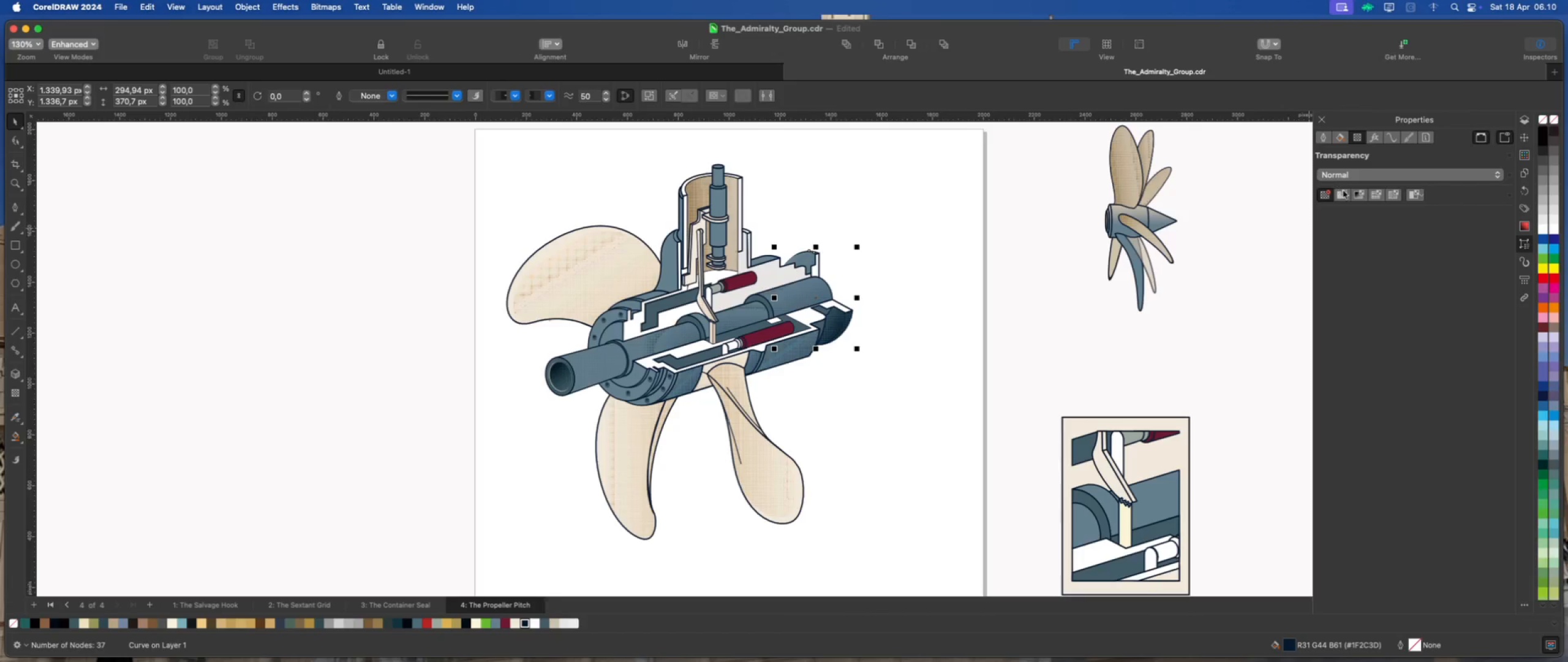 
left_click([1388, 178])
 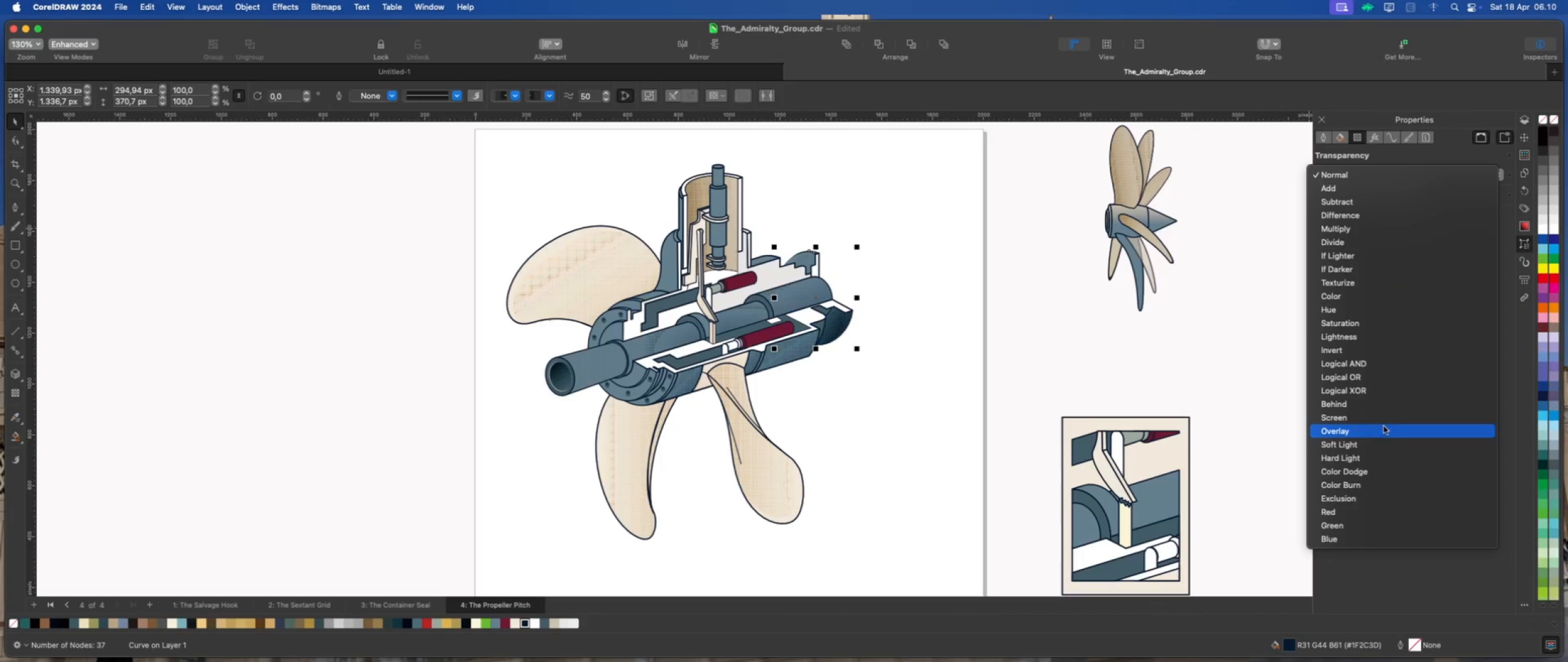 
left_click([1381, 446])
 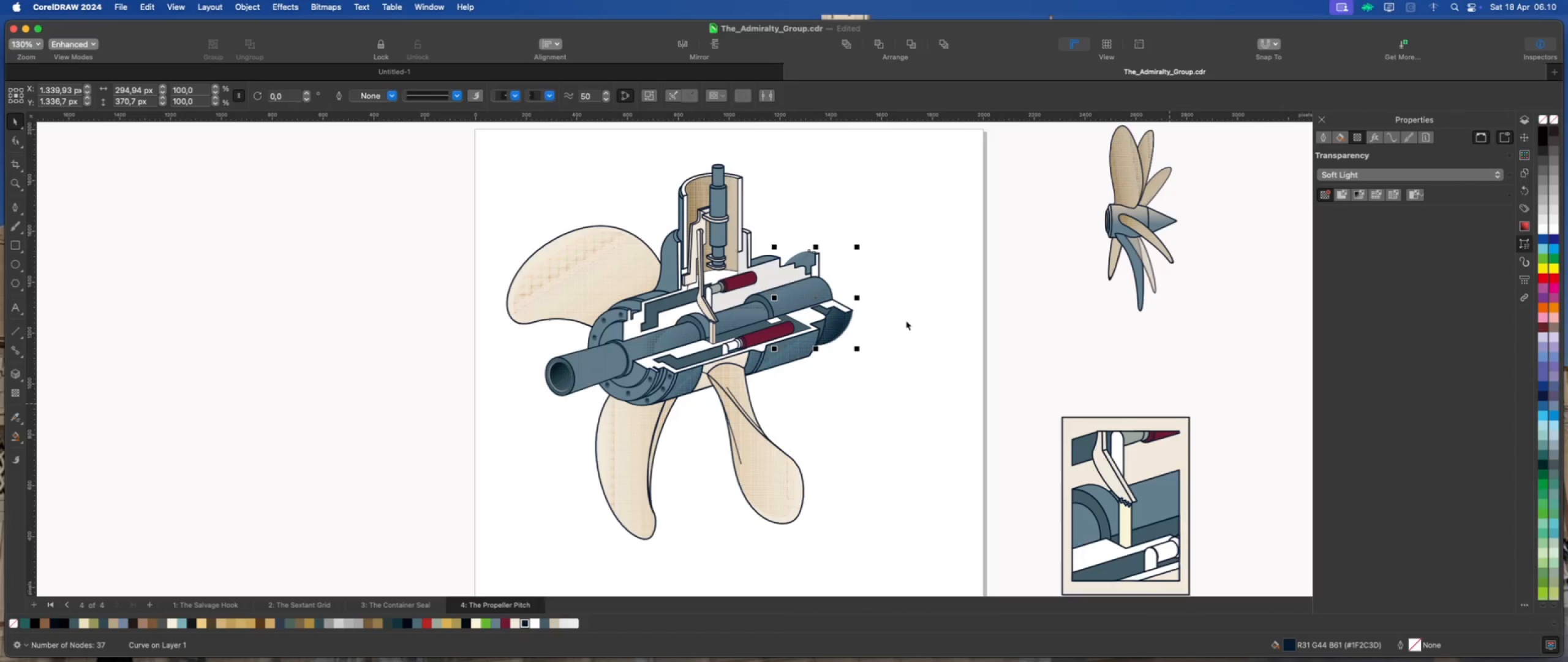 
left_click([906, 321])
 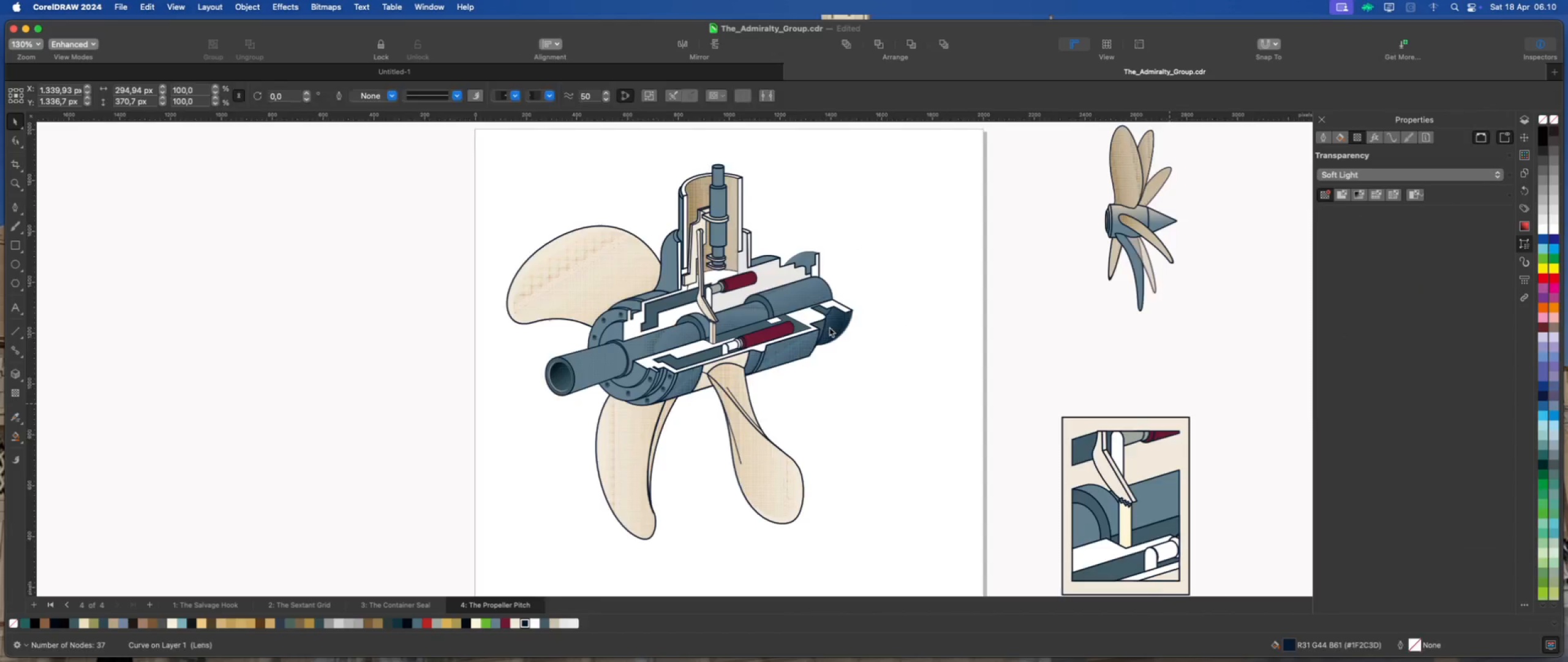 
scroll: coordinate [829, 327], scroll_direction: up, amount: 4.0
 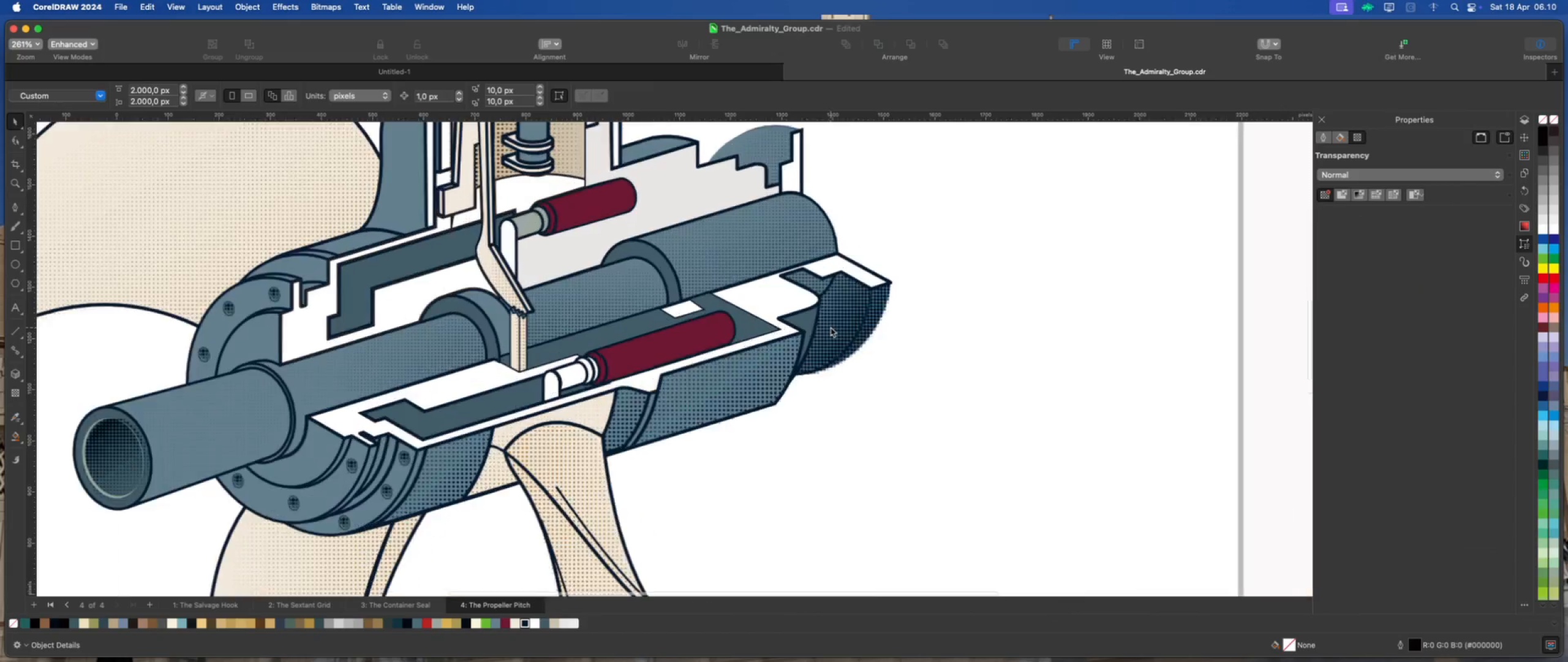 
left_click([843, 324])
 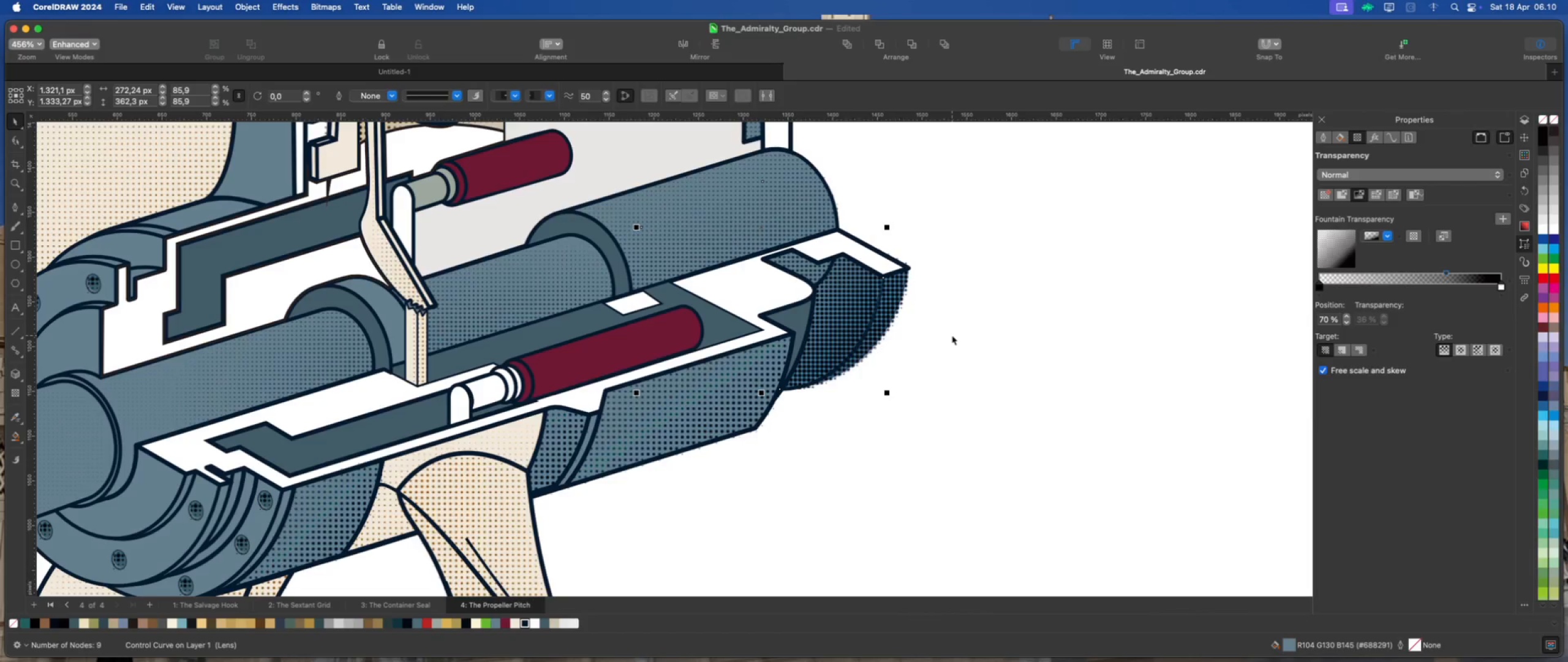 
scroll: coordinate [835, 327], scroll_direction: up, amount: 4.0
 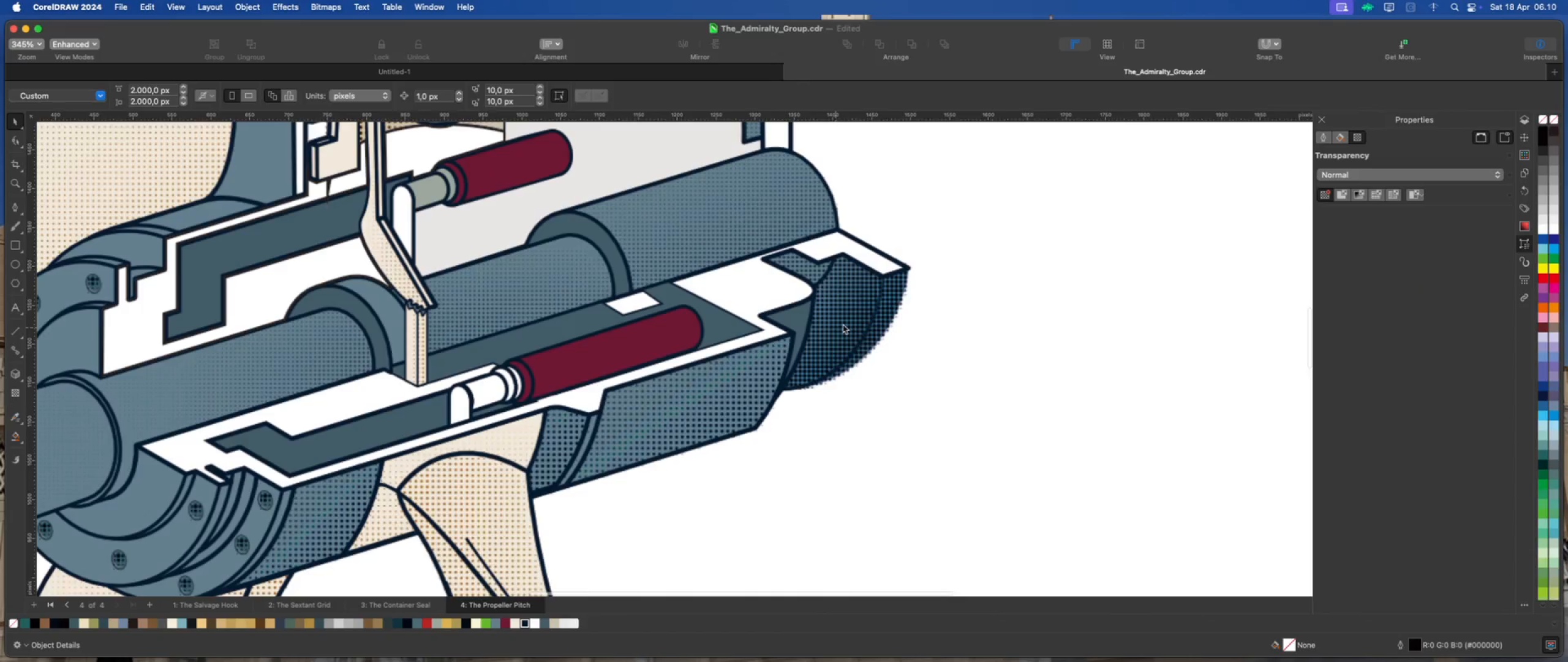 
left_click([952, 335])
 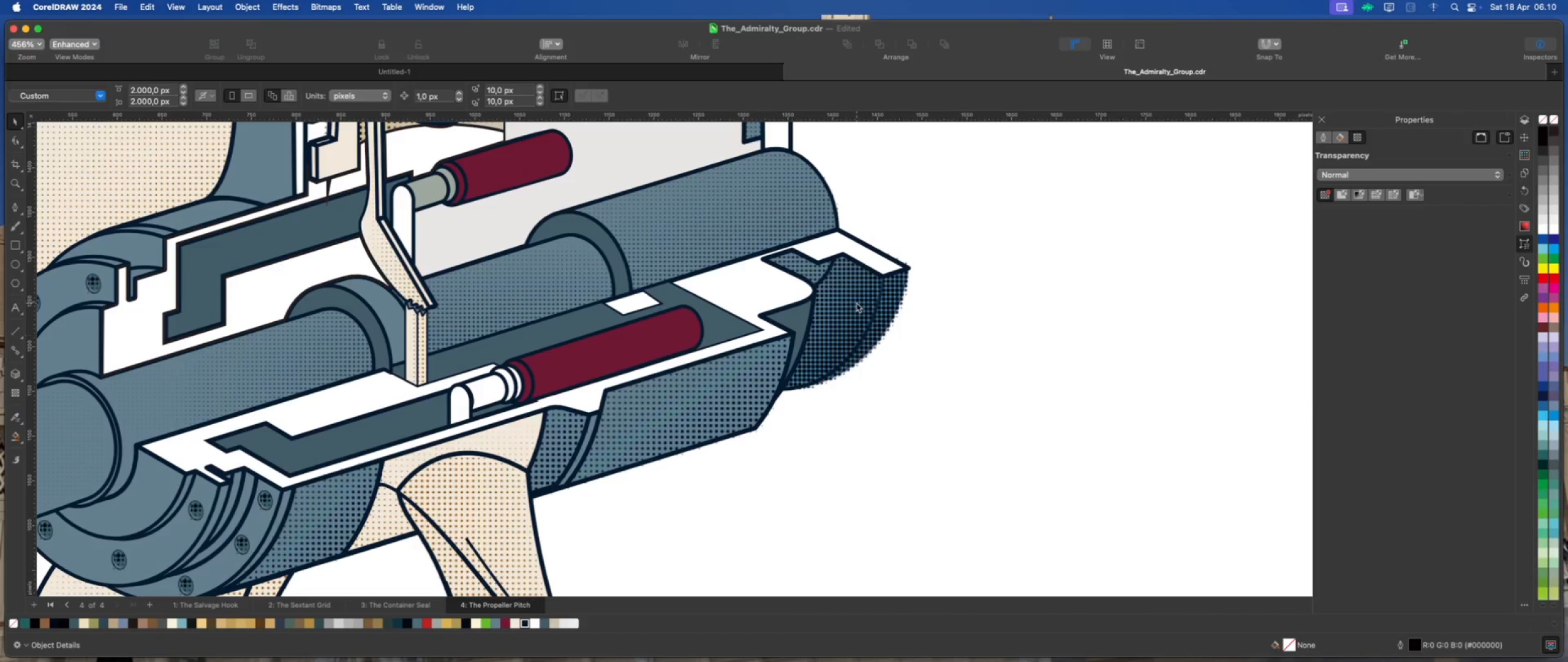 
left_click([856, 303])
 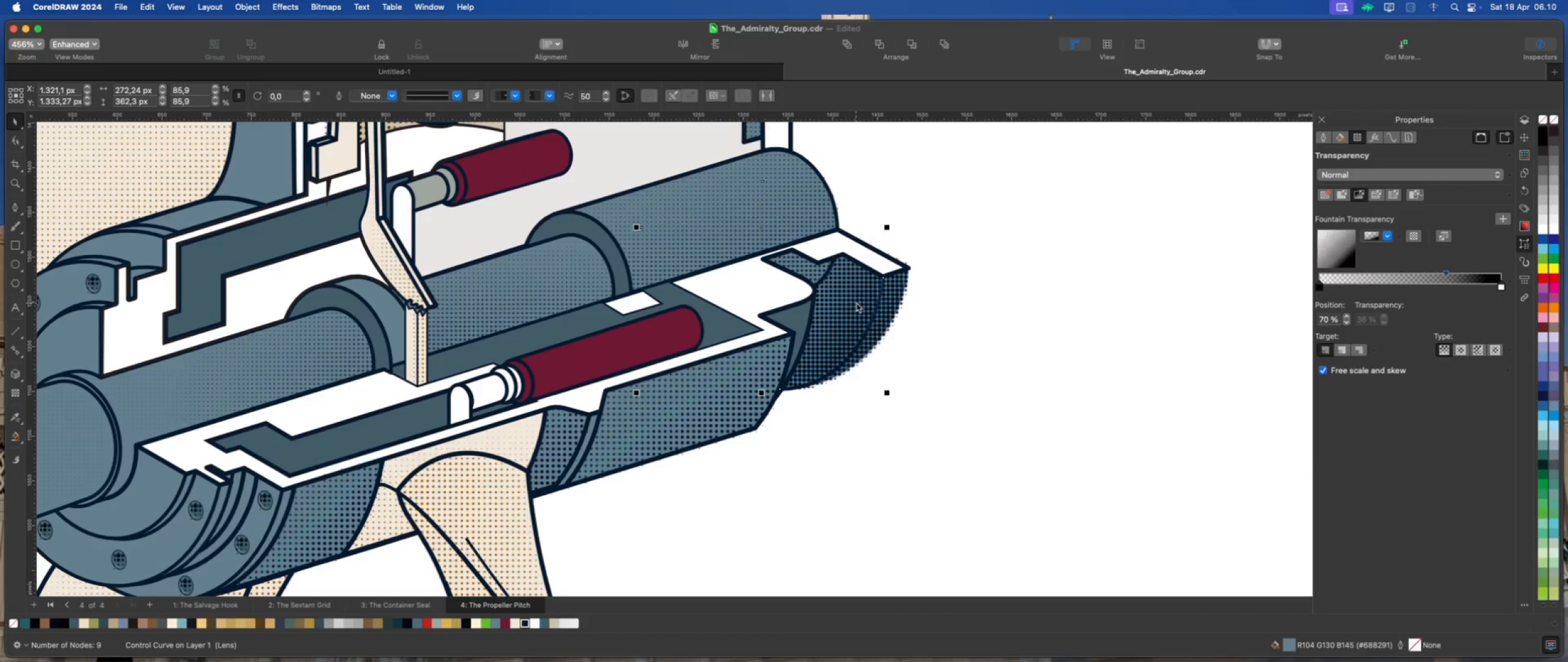 
key(Delete)
 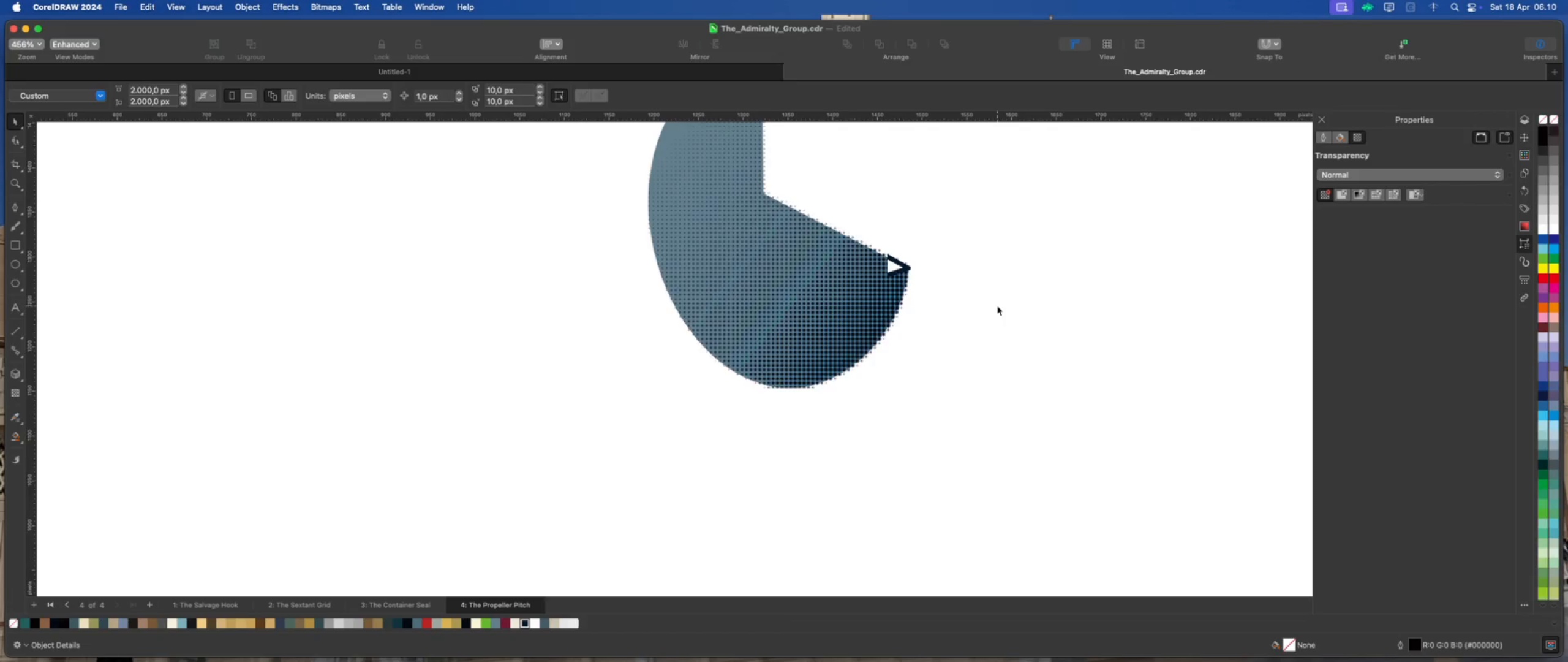 
scroll: coordinate [994, 305], scroll_direction: down, amount: 6.0
 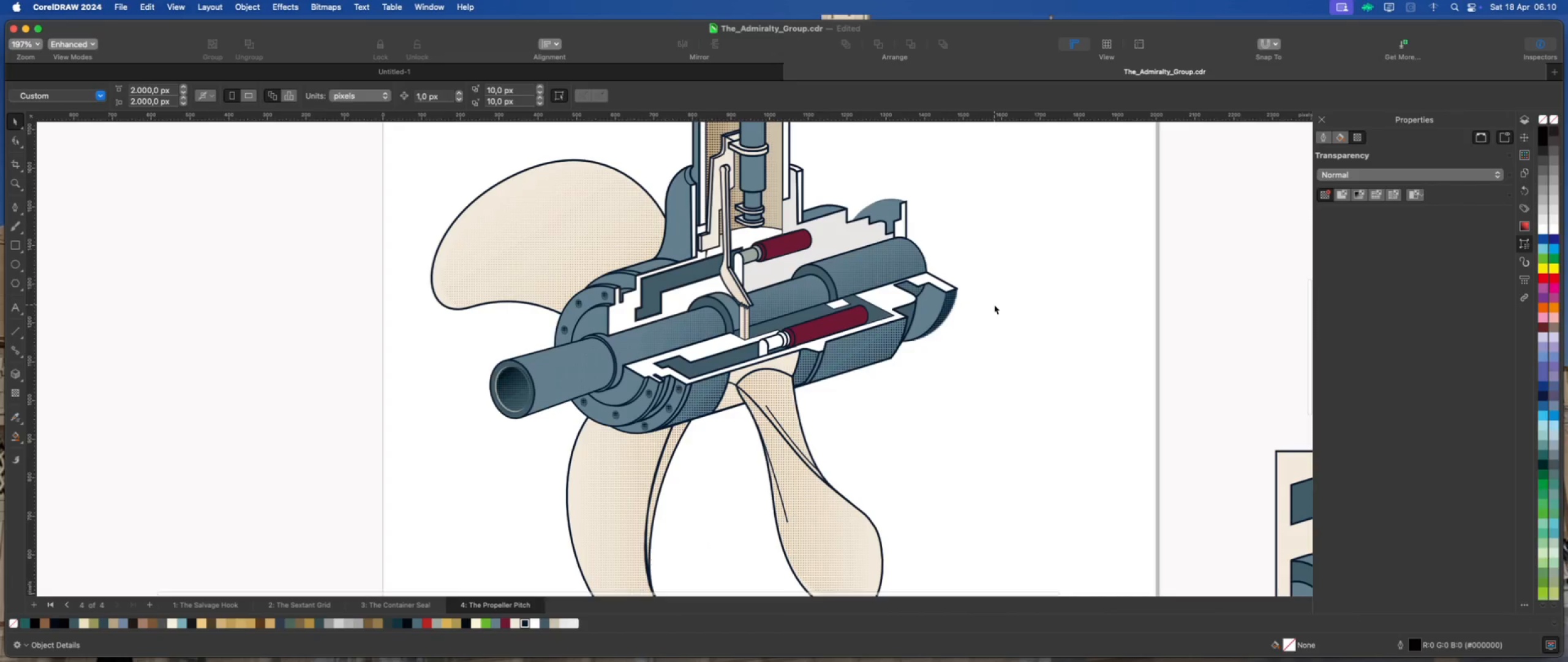 
left_click([994, 305])
 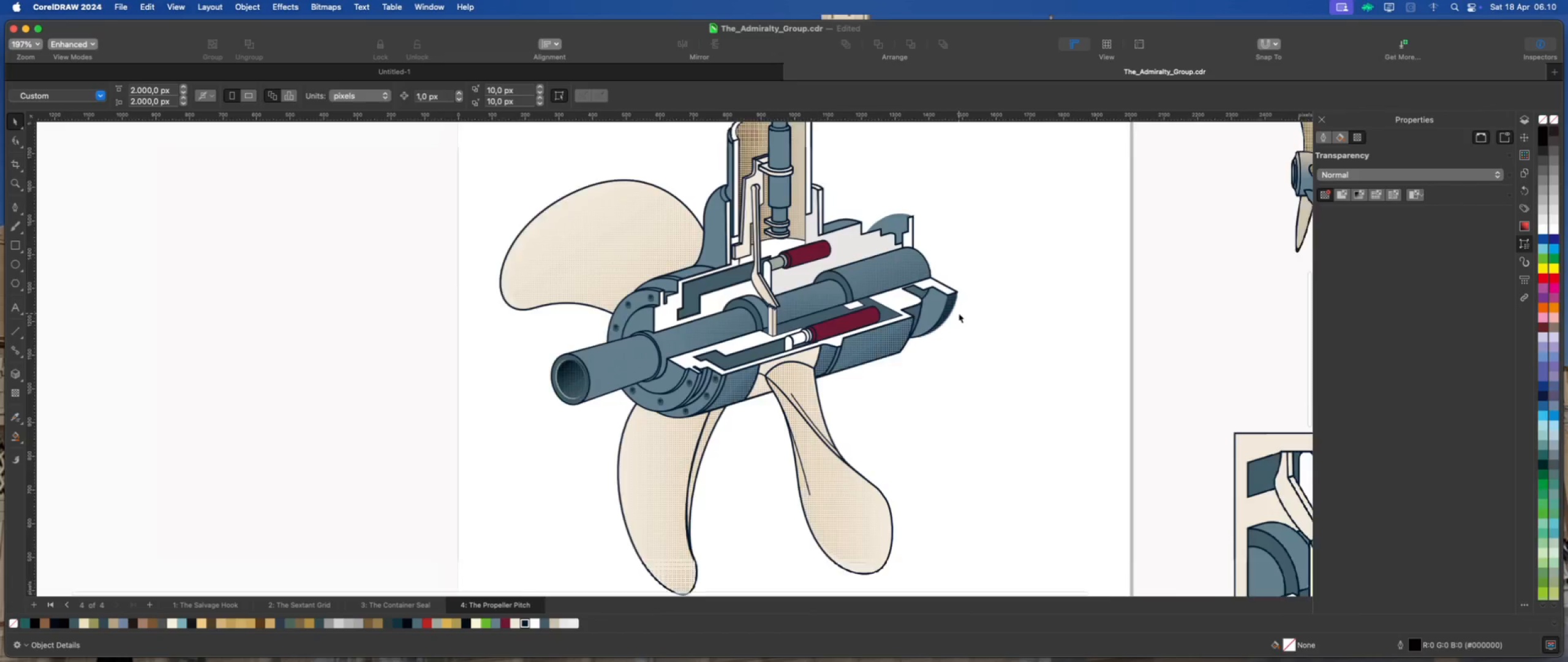 
scroll: coordinate [974, 281], scroll_direction: down, amount: 4.0
 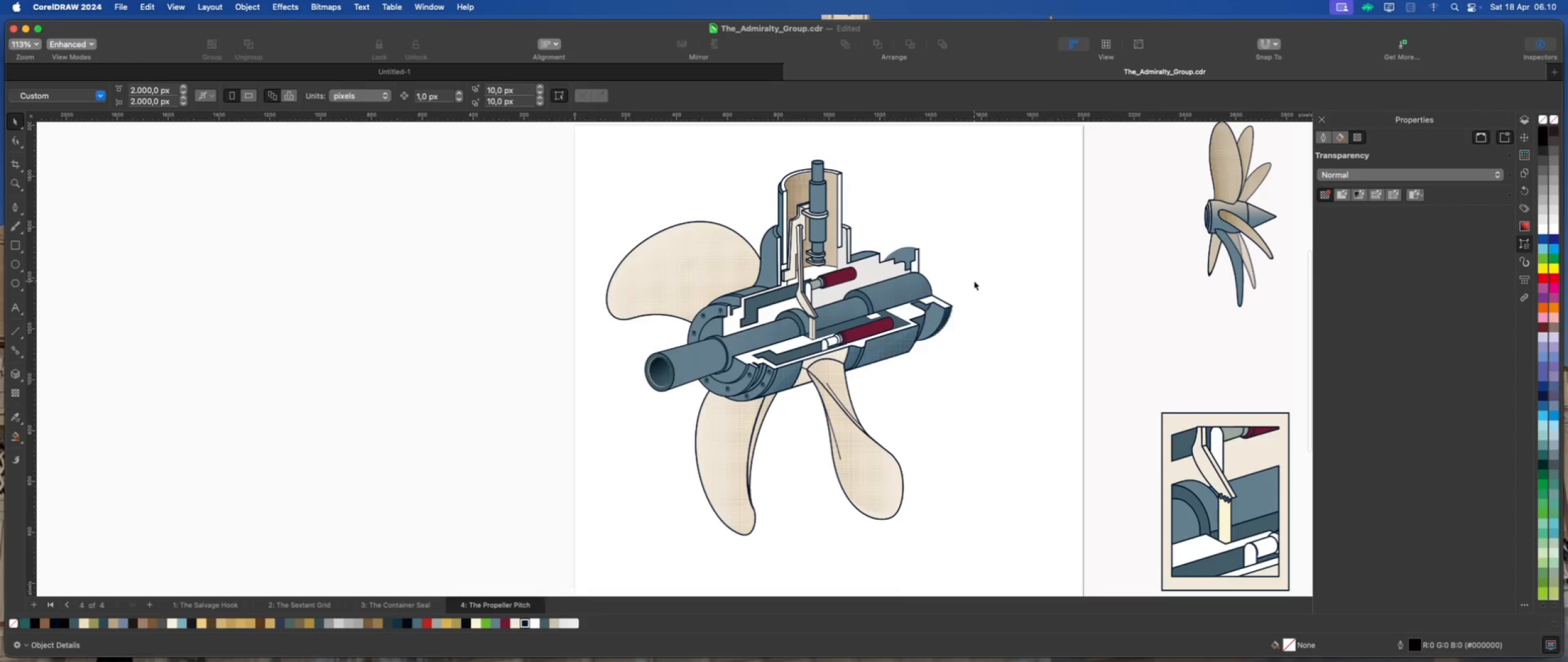 
scroll: coordinate [917, 264], scroll_direction: up, amount: 4.0
 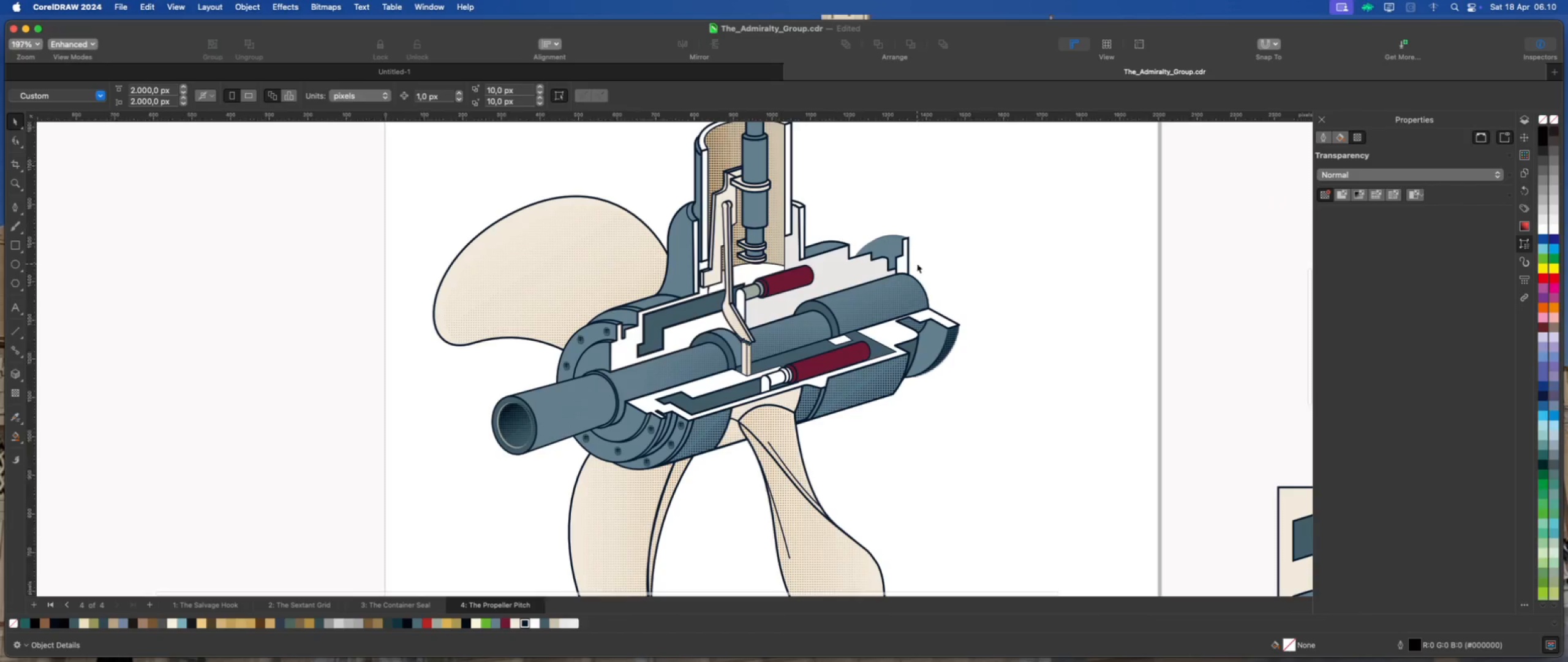 
key(Meta+Z)
 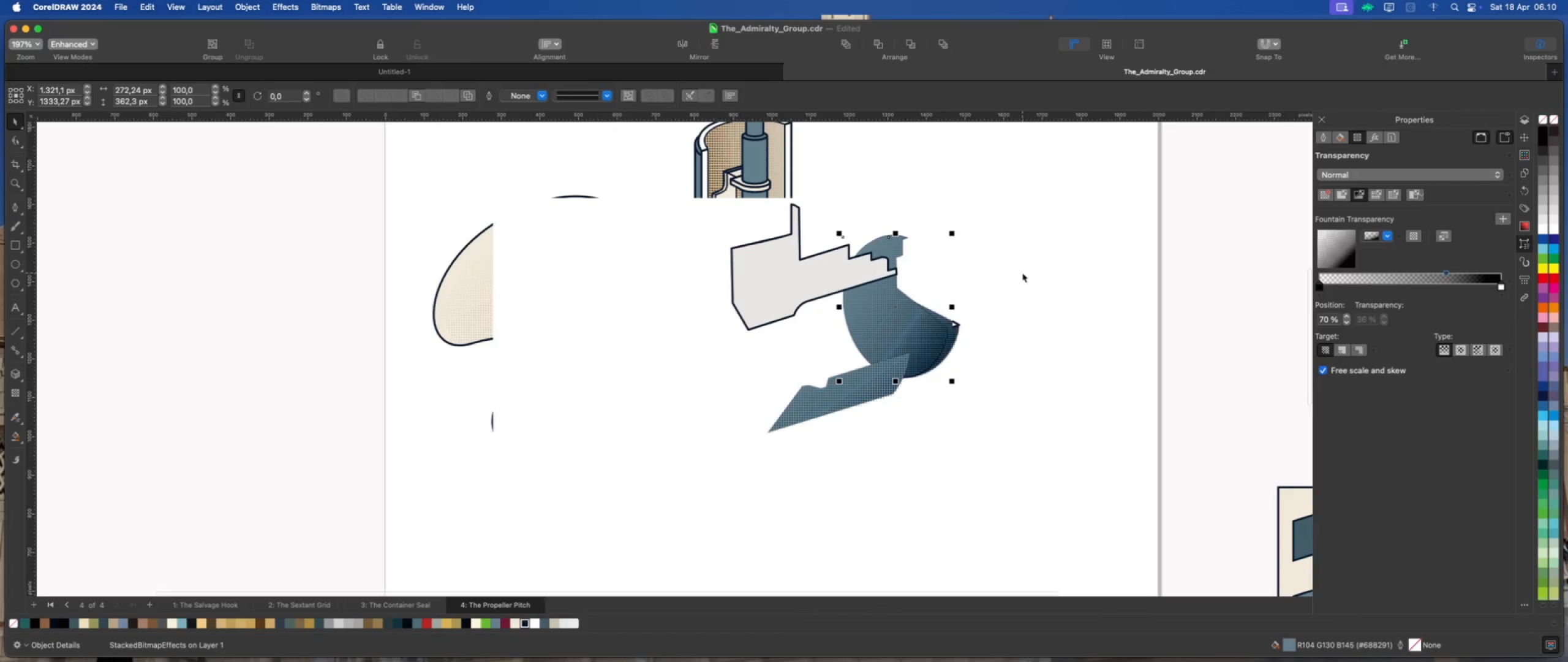 
left_click([1022, 273])
 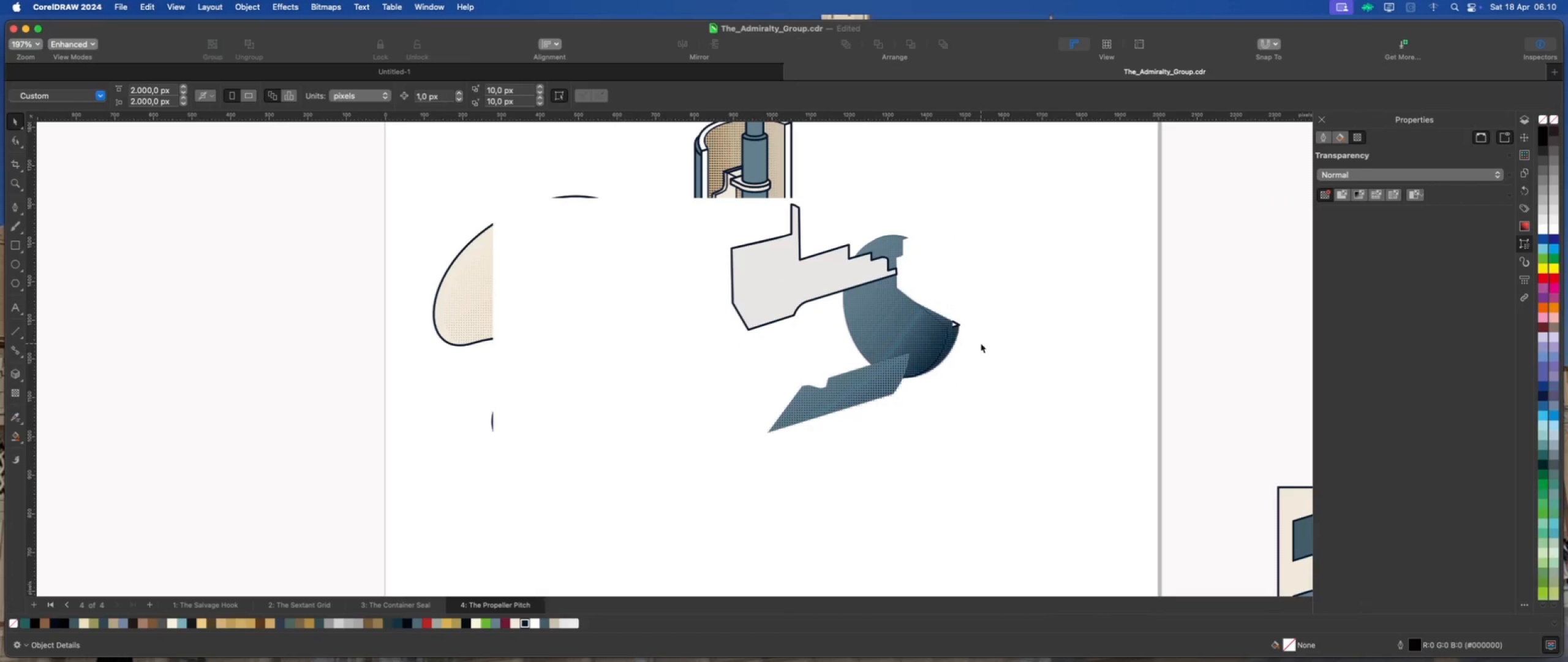 
left_click([981, 343])
 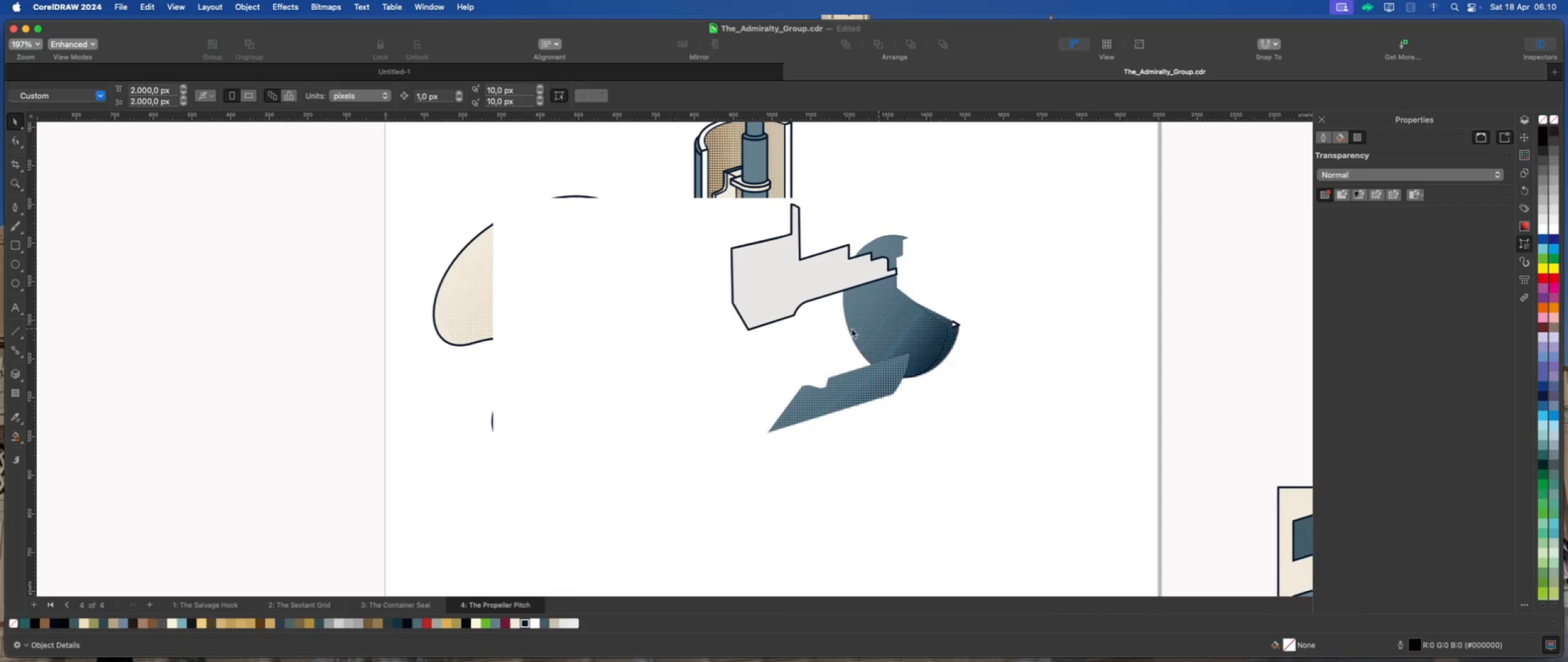 
scroll: coordinate [820, 324], scroll_direction: down, amount: 2.0
 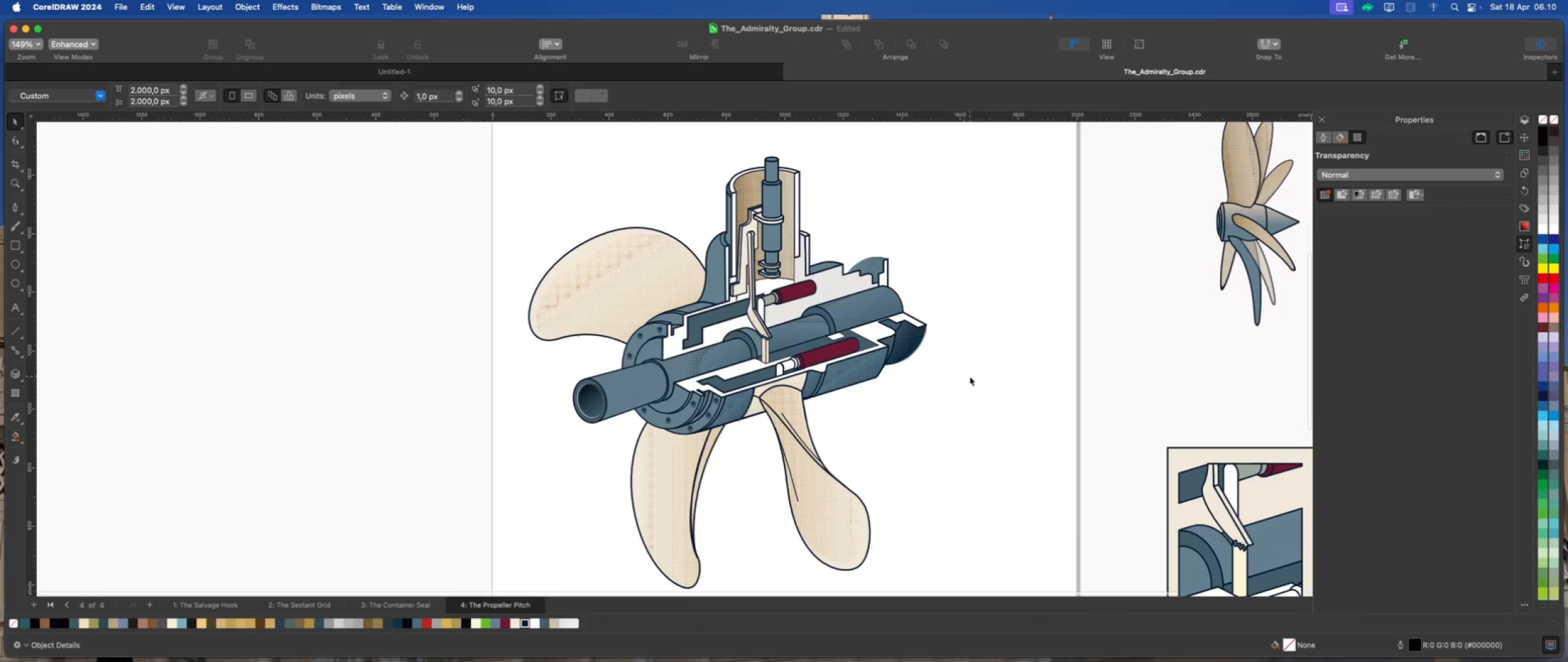 
left_click([970, 376])
 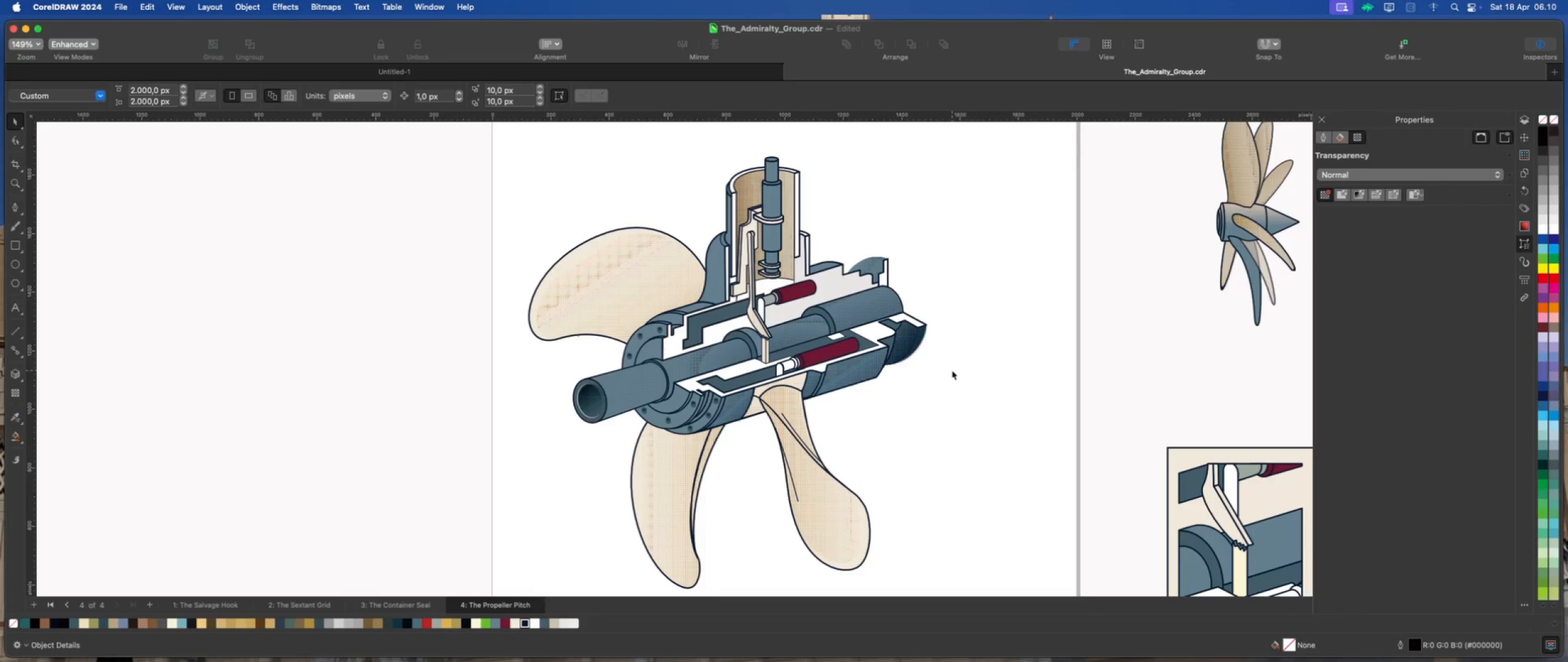 
scroll: coordinate [834, 346], scroll_direction: down, amount: 2.0
 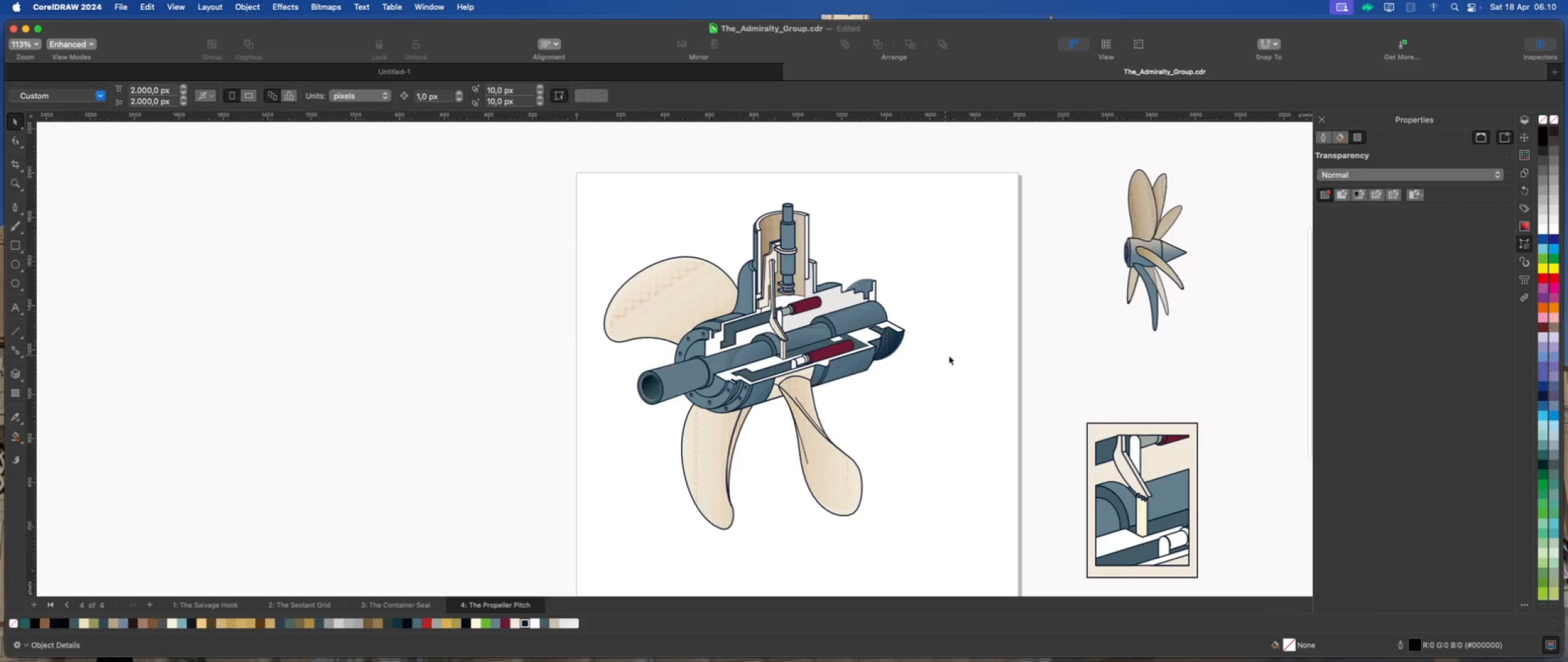 
scroll: coordinate [949, 356], scroll_direction: up, amount: 1.0
 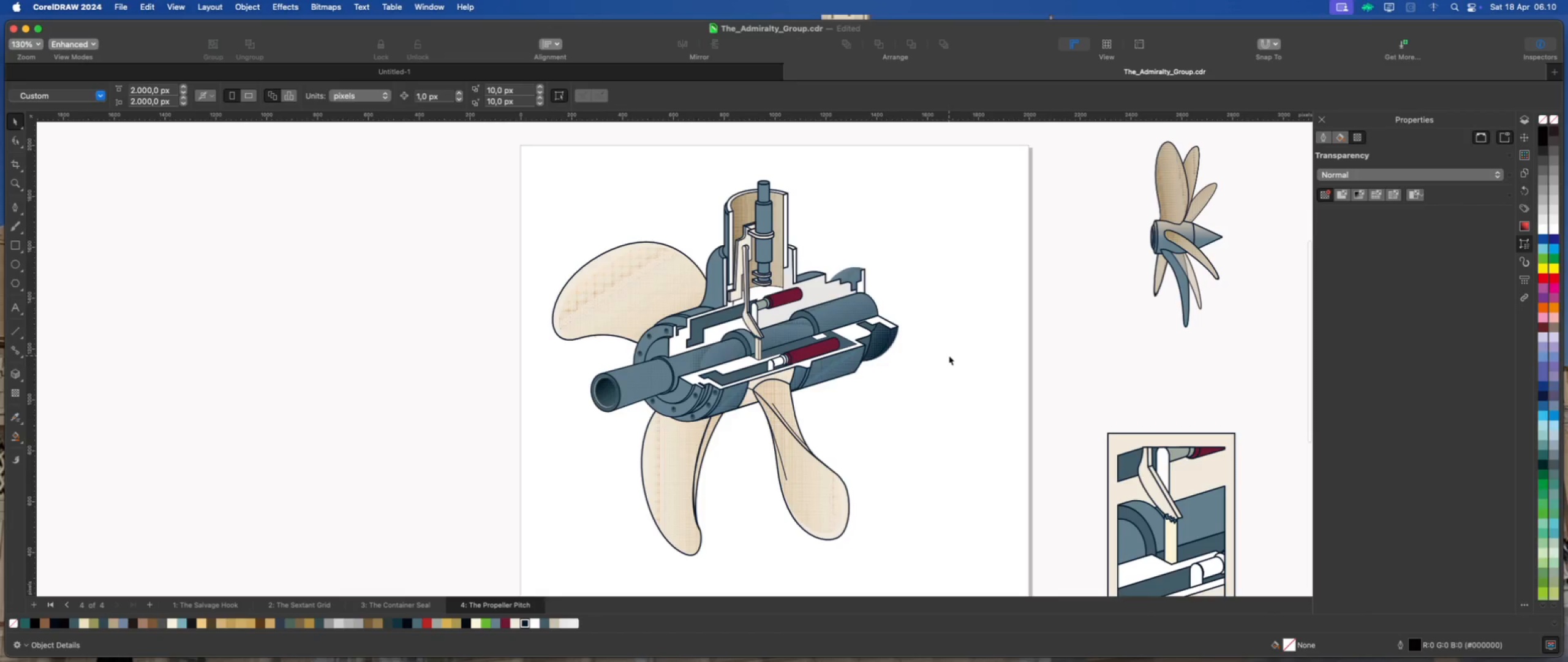 
left_click([949, 356])
 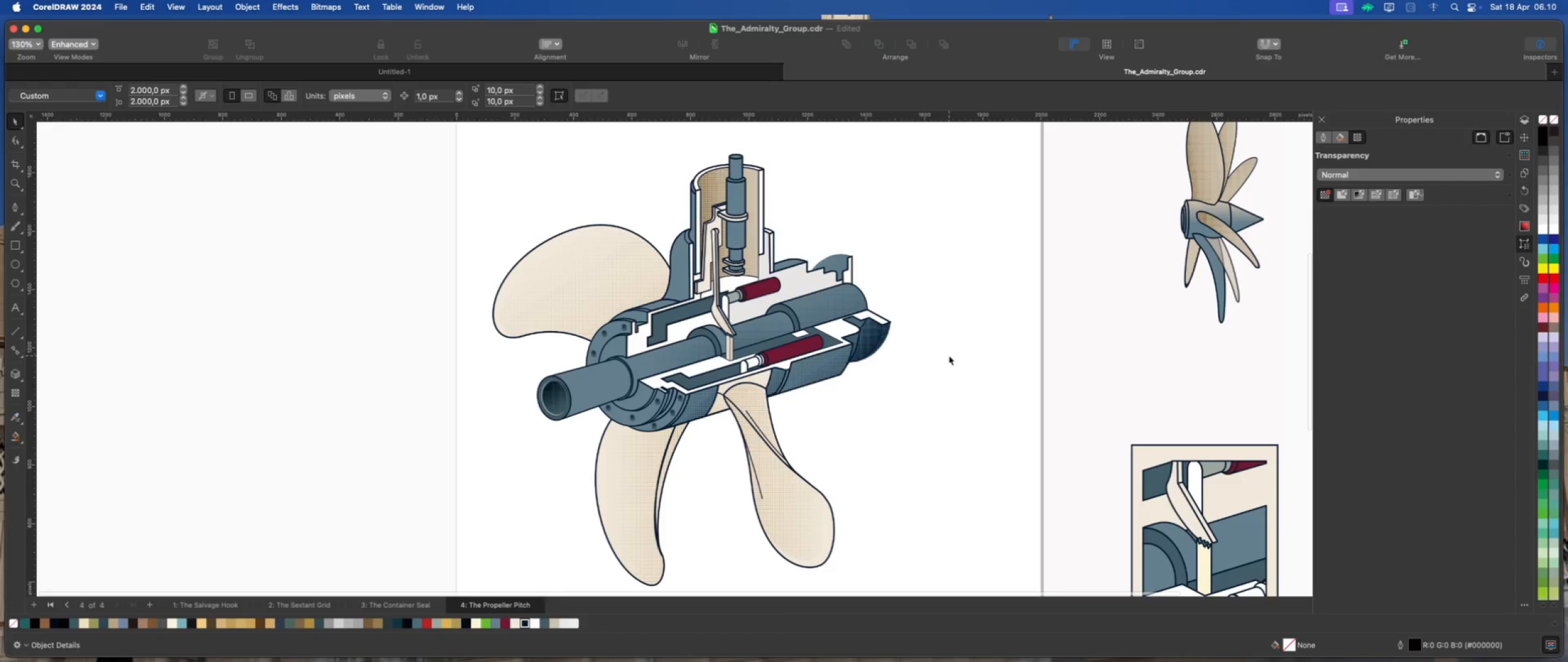 
left_click([949, 356])
 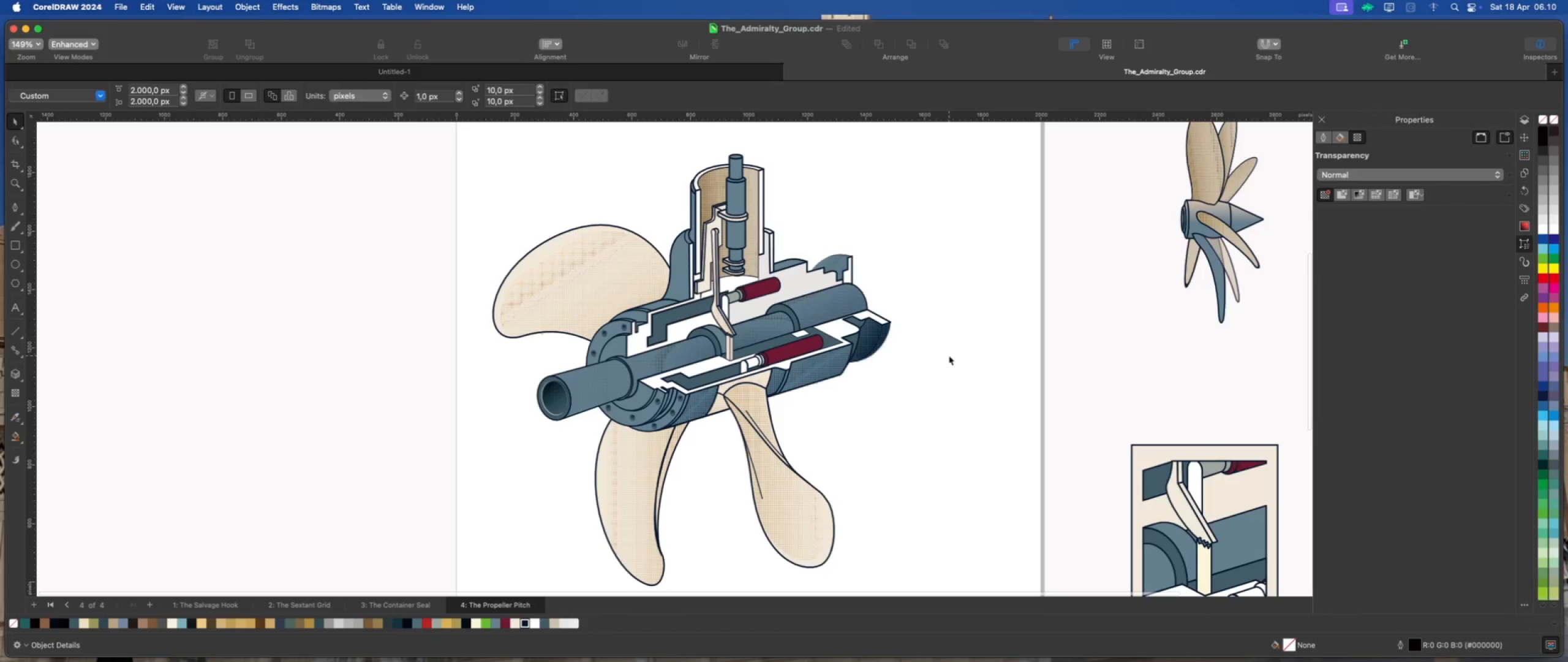 
scroll: coordinate [949, 356], scroll_direction: up, amount: 1.0
 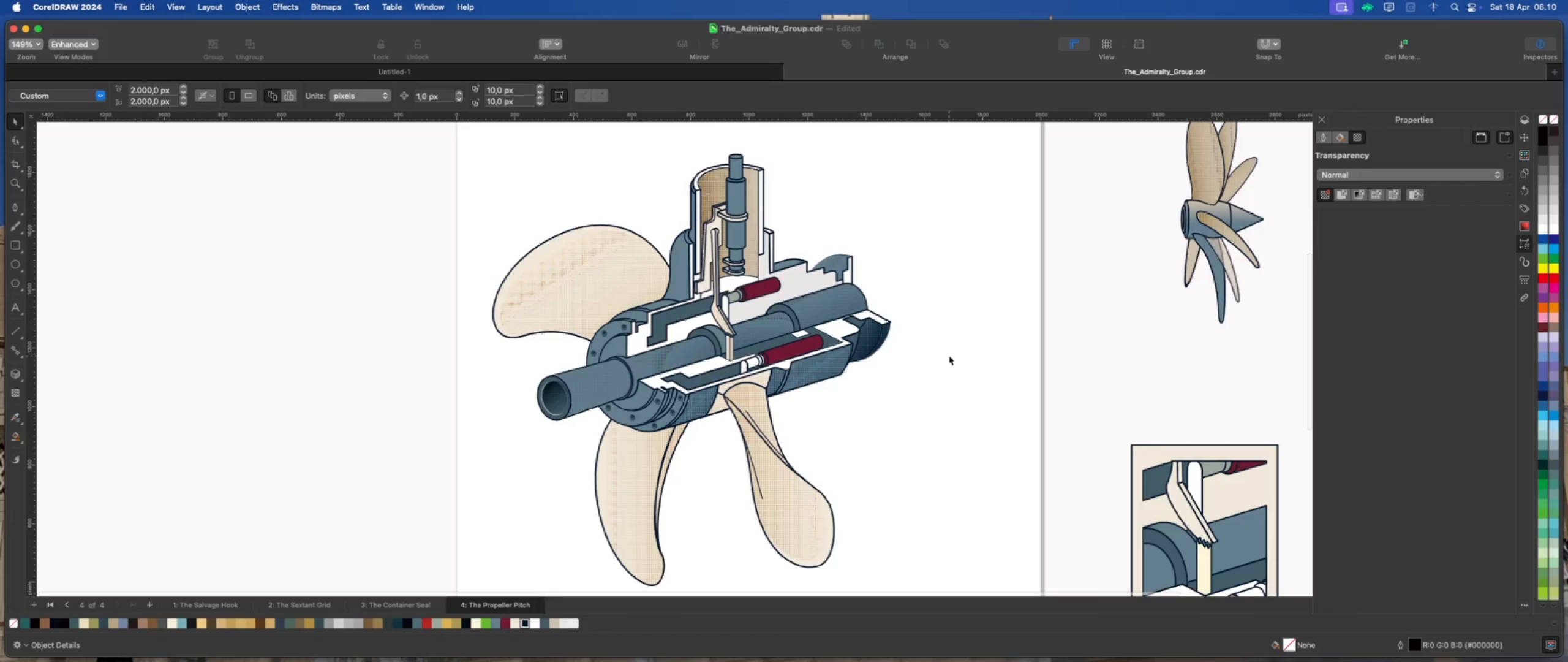 
key(Meta+S)
 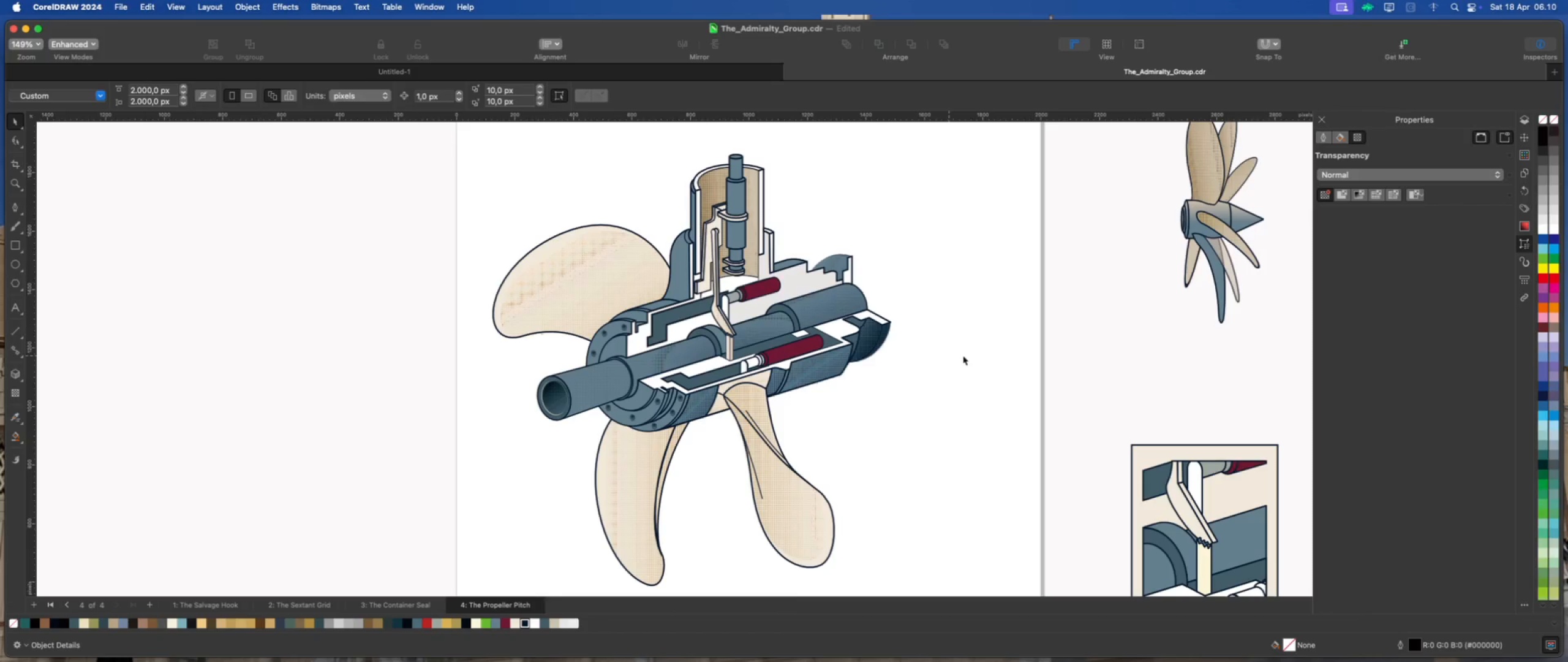 
left_click([963, 356])
 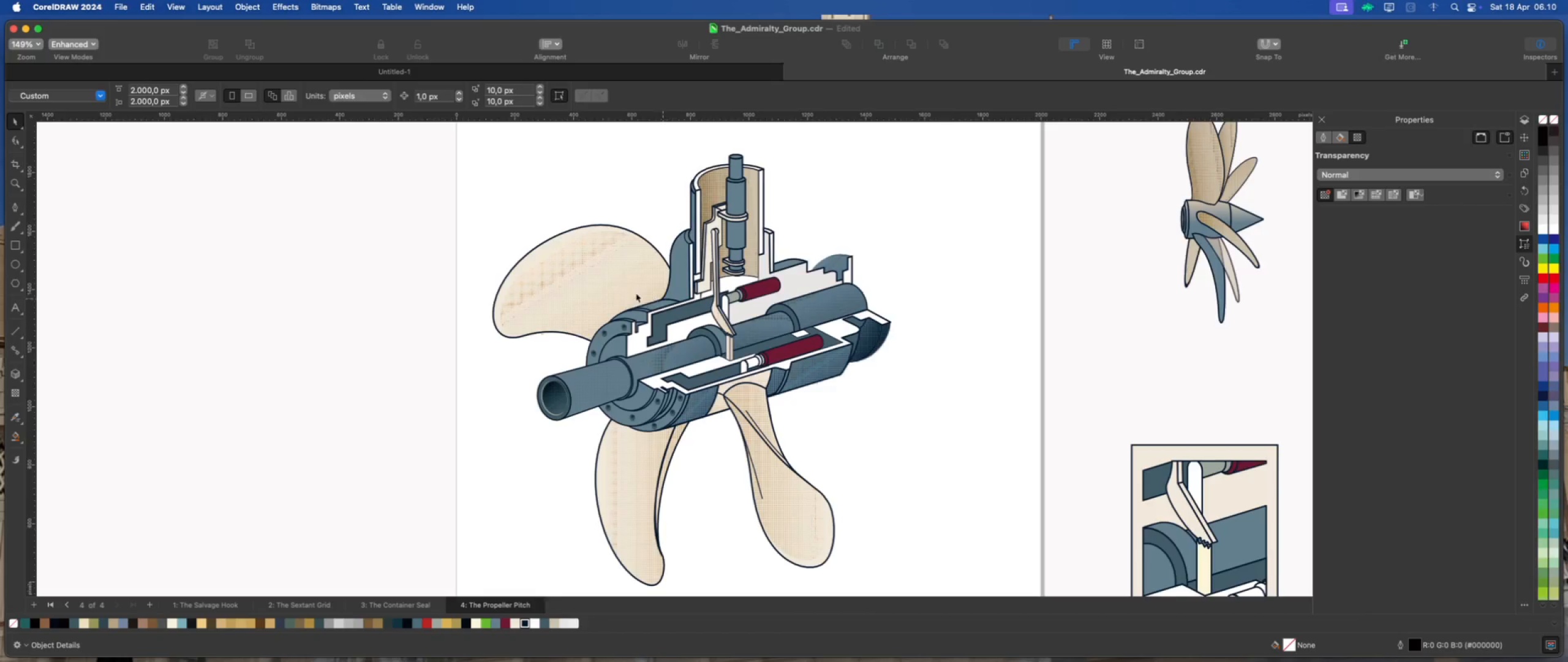 
scroll: coordinate [622, 291], scroll_direction: down, amount: 3.0
 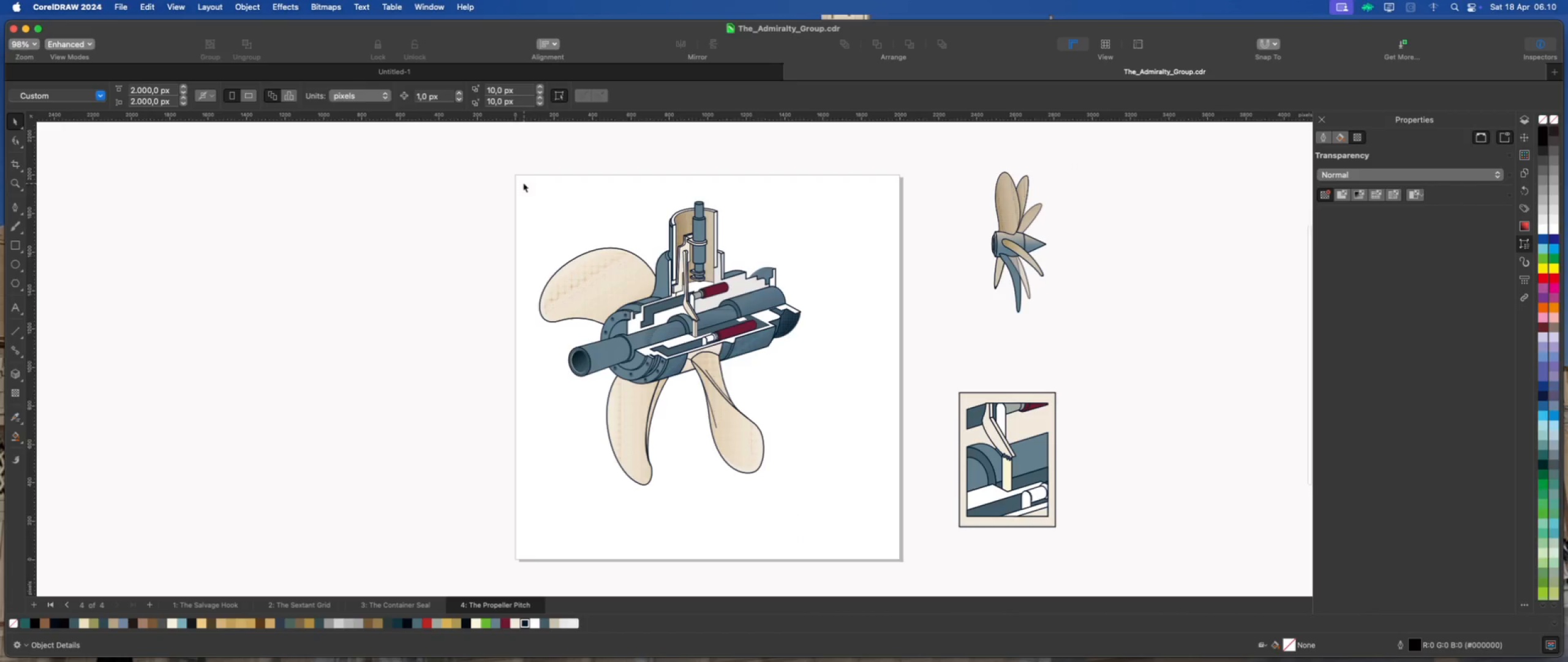 
left_click_drag(start_coordinate=[519, 177], to_coordinate=[854, 514])
 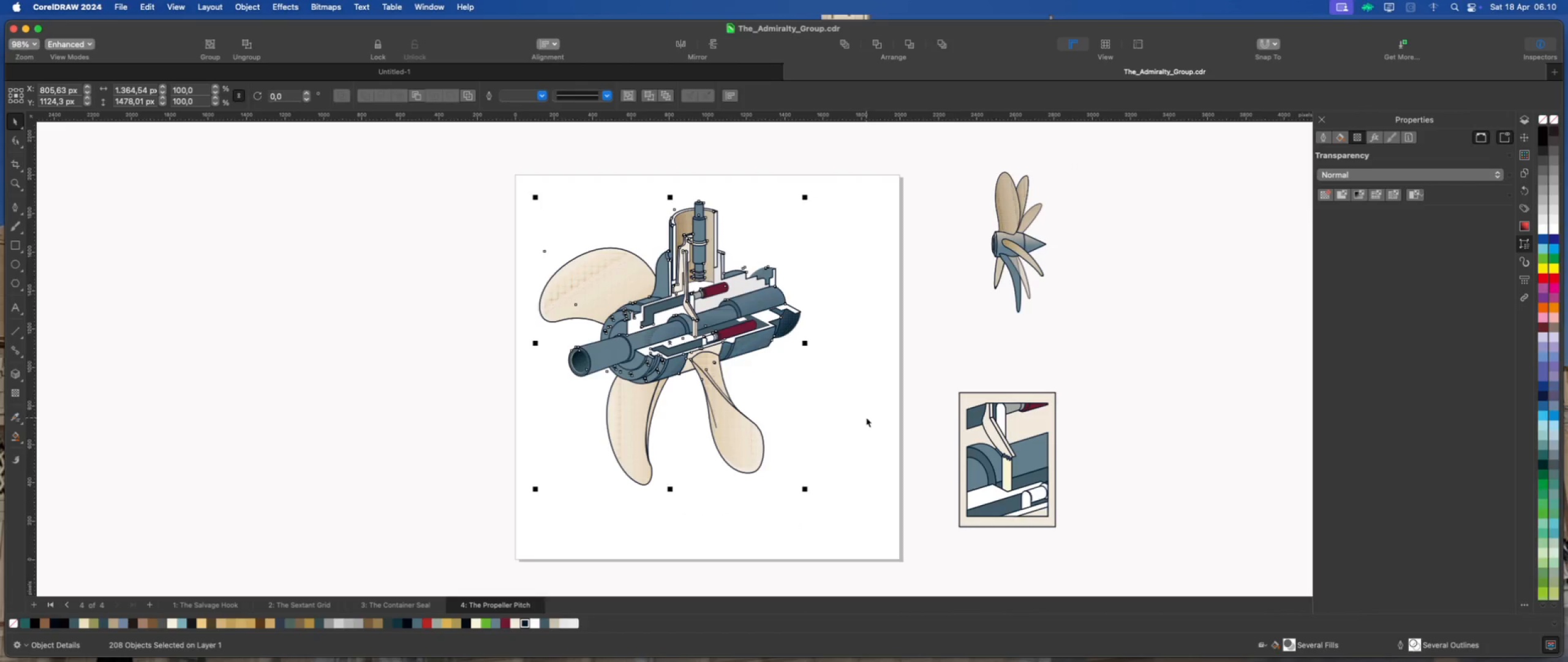 
left_click([867, 417])
 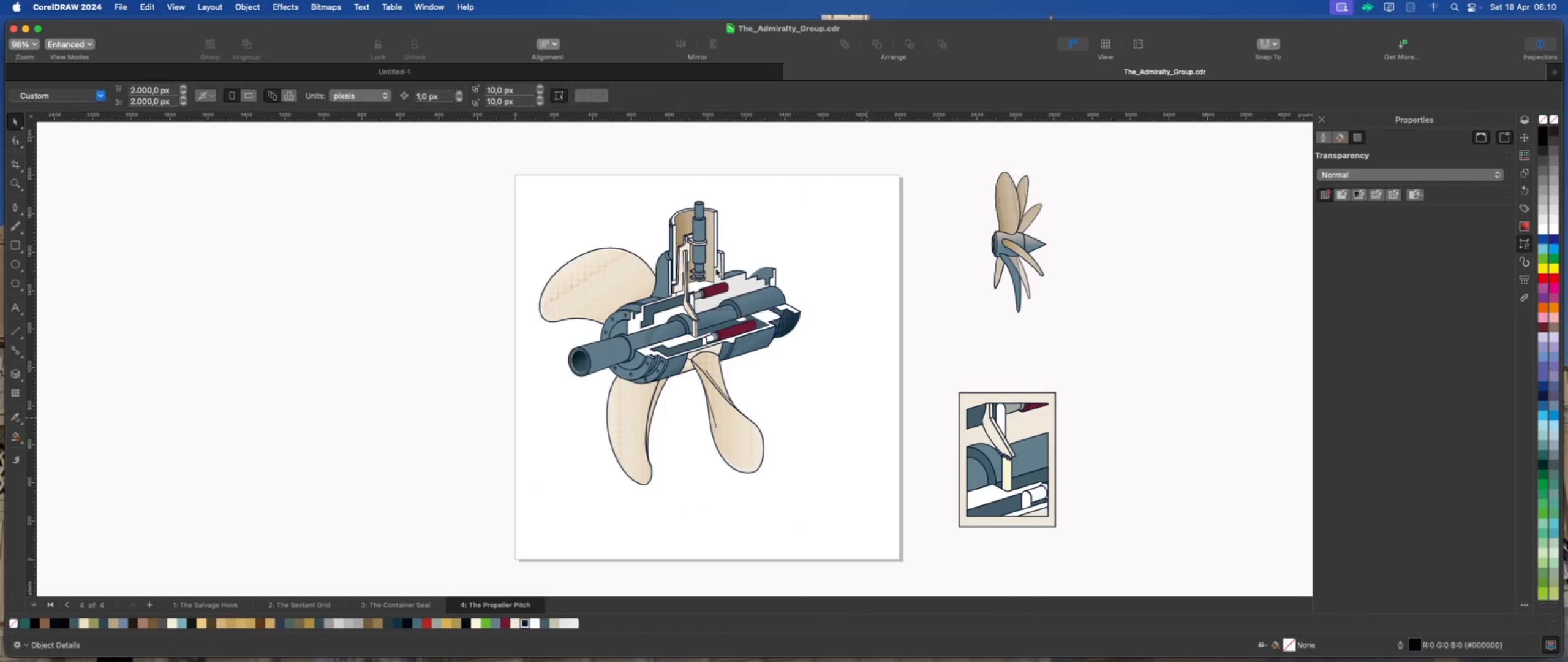 
scroll: coordinate [706, 254], scroll_direction: up, amount: 4.0
 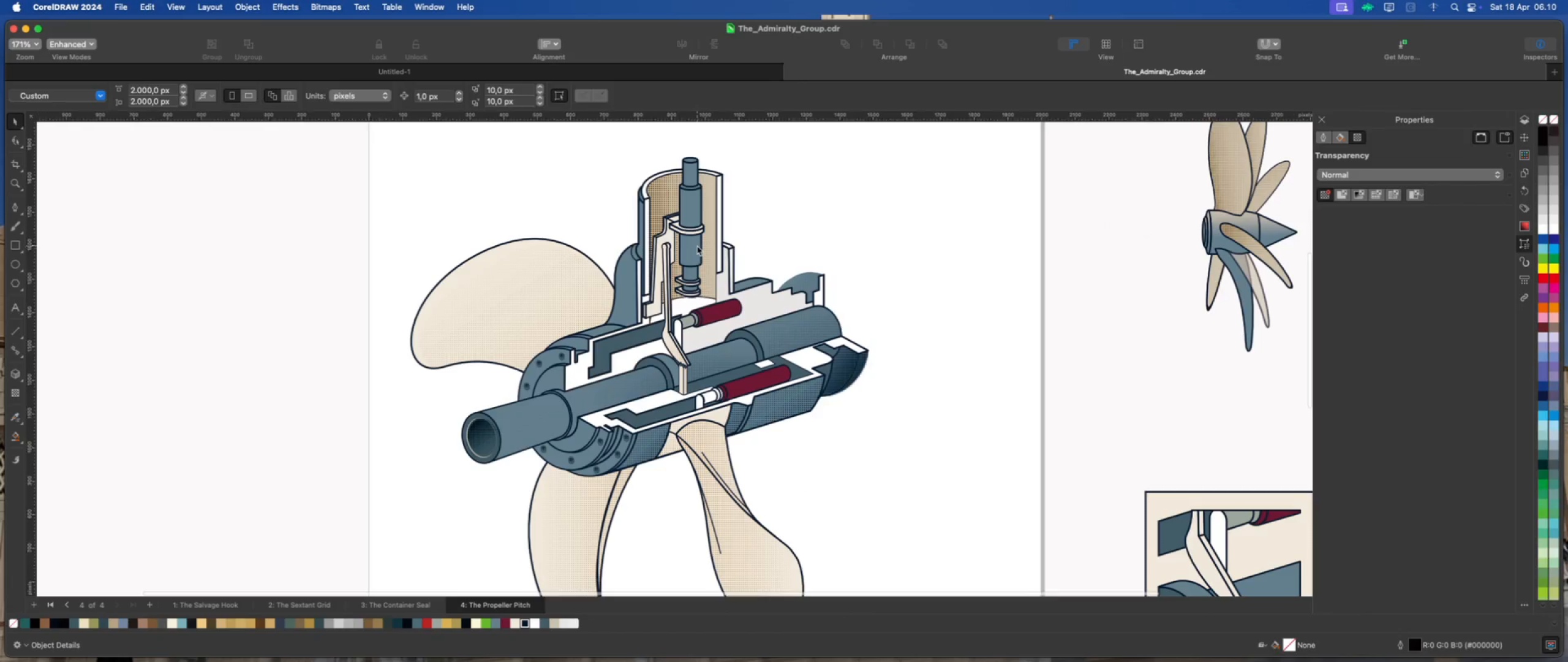 
left_click([697, 246])
 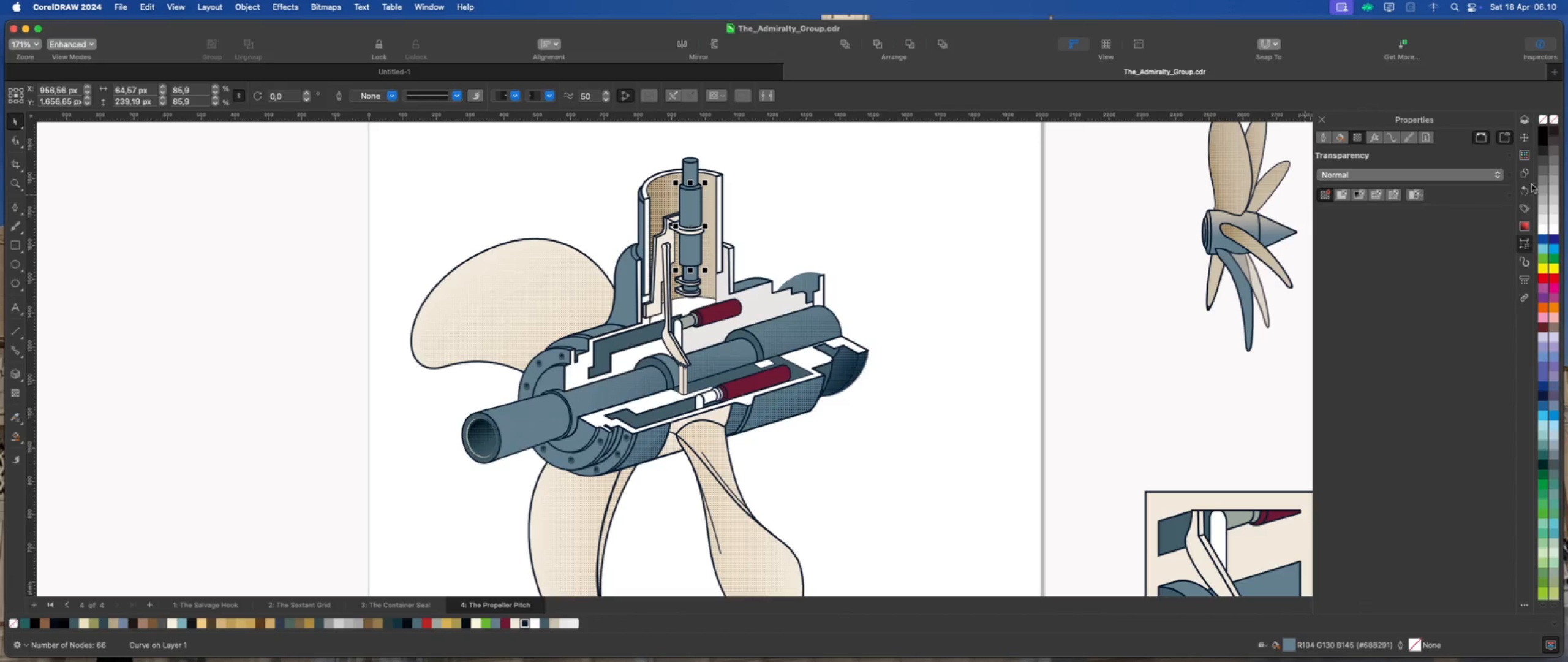 
left_click([1528, 139])
 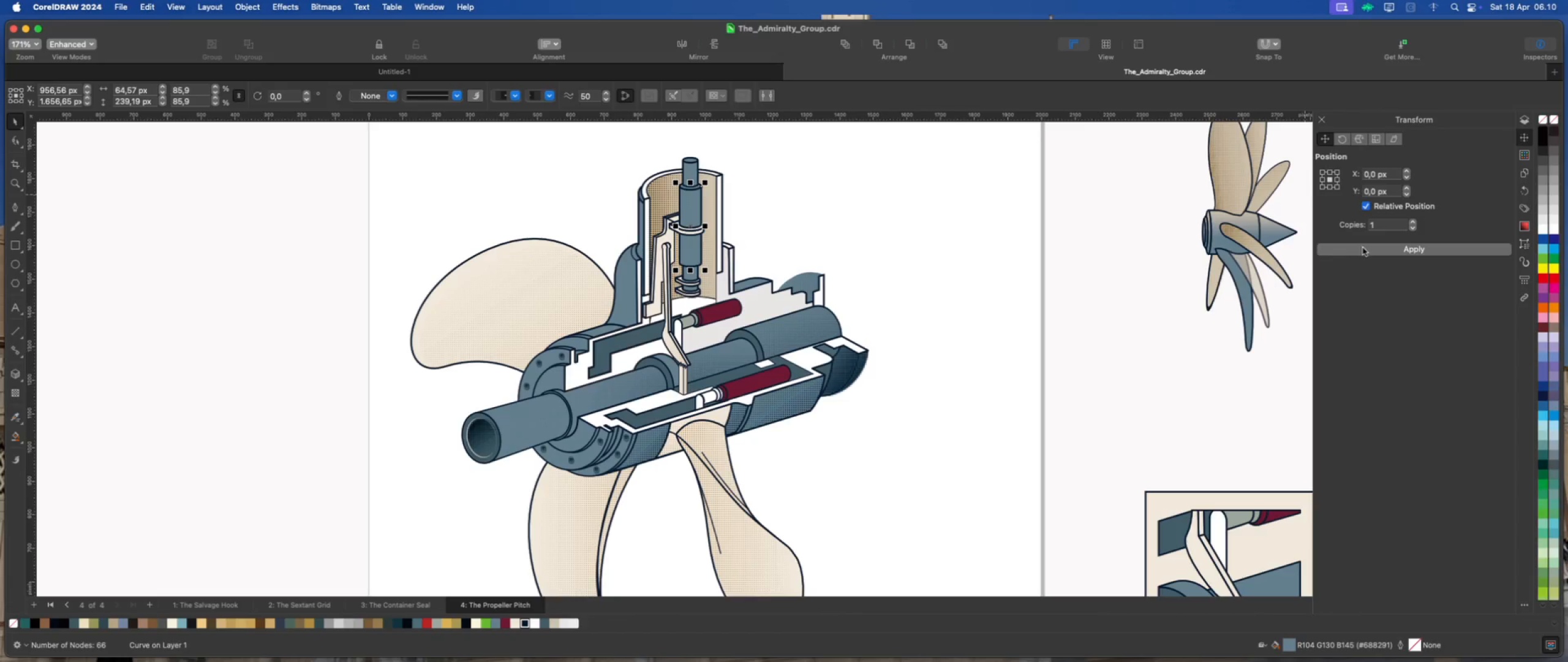 
left_click([1365, 248])
 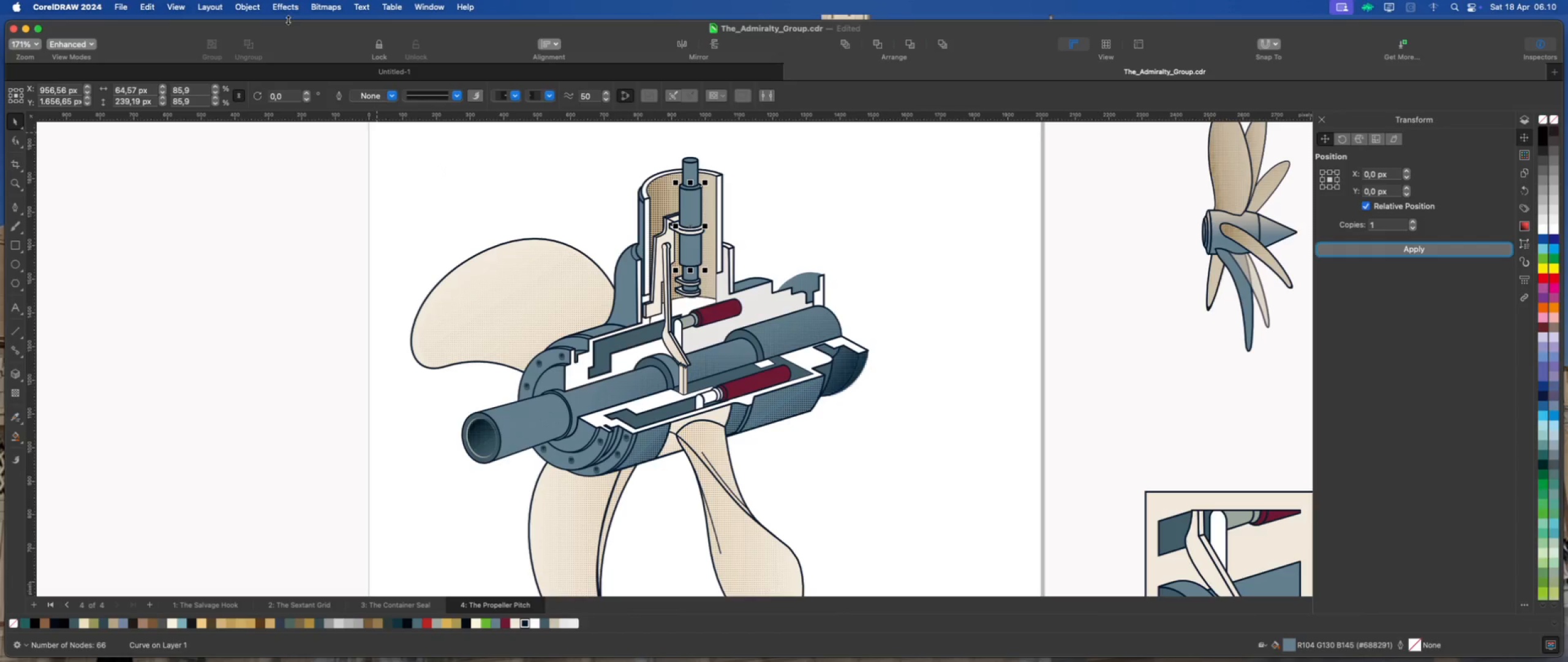 
left_click([282, 8])
 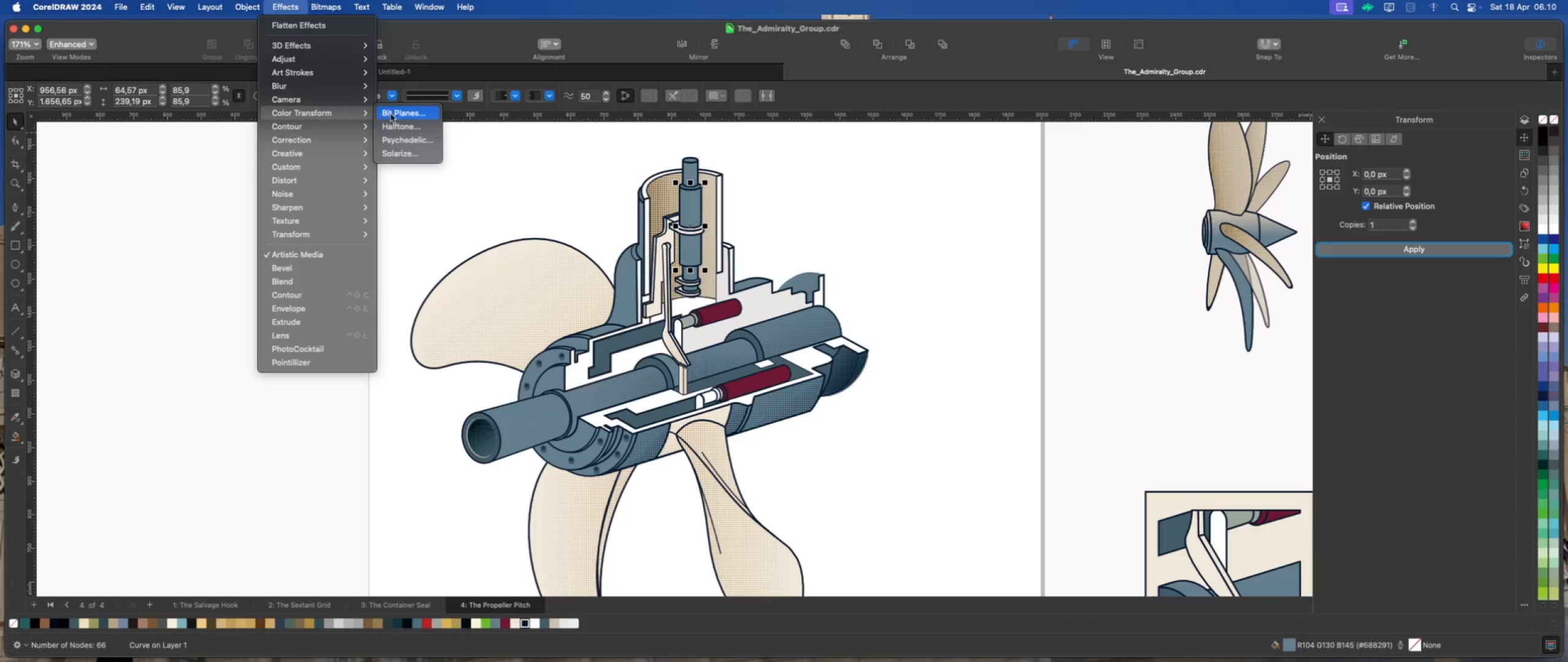 
left_click([397, 123])
 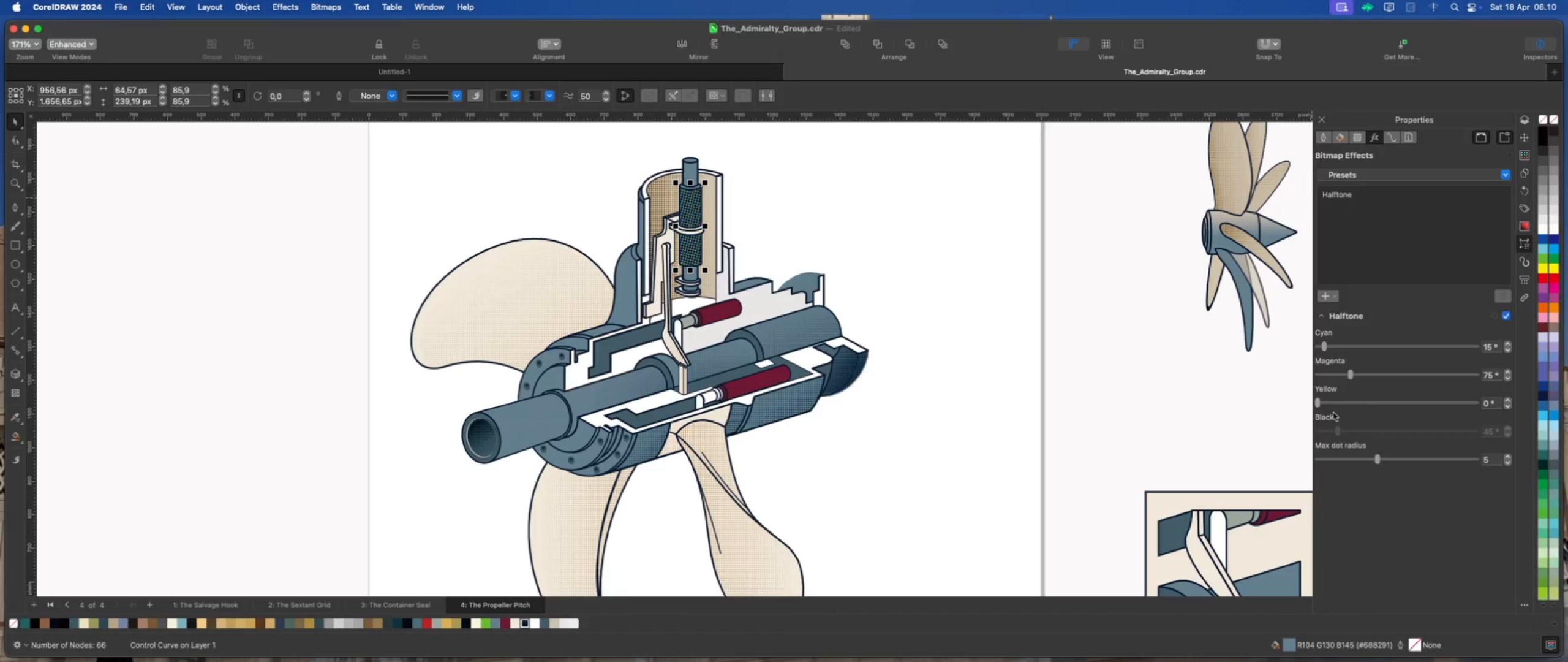 
left_click_drag(start_coordinate=[1347, 375], to_coordinate=[1313, 374])
 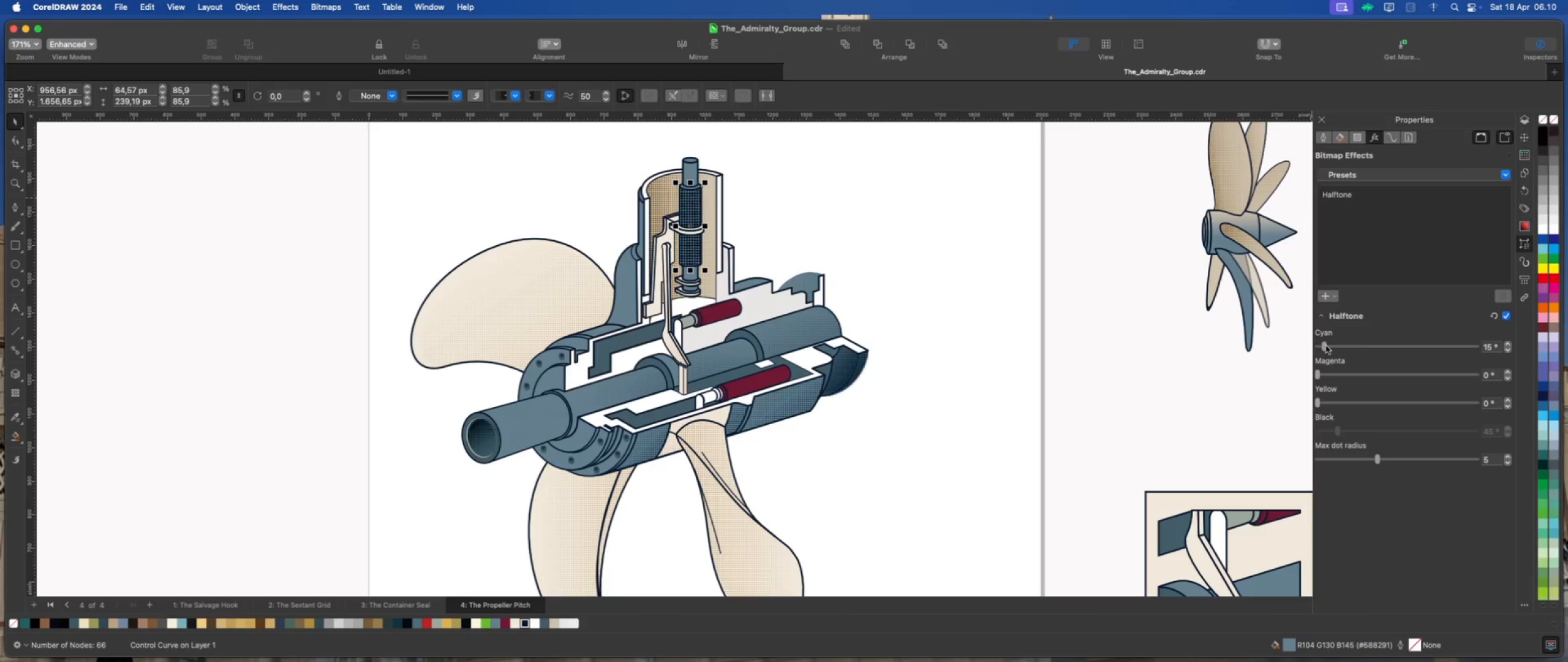 
left_click_drag(start_coordinate=[1326, 346], to_coordinate=[1303, 357])
 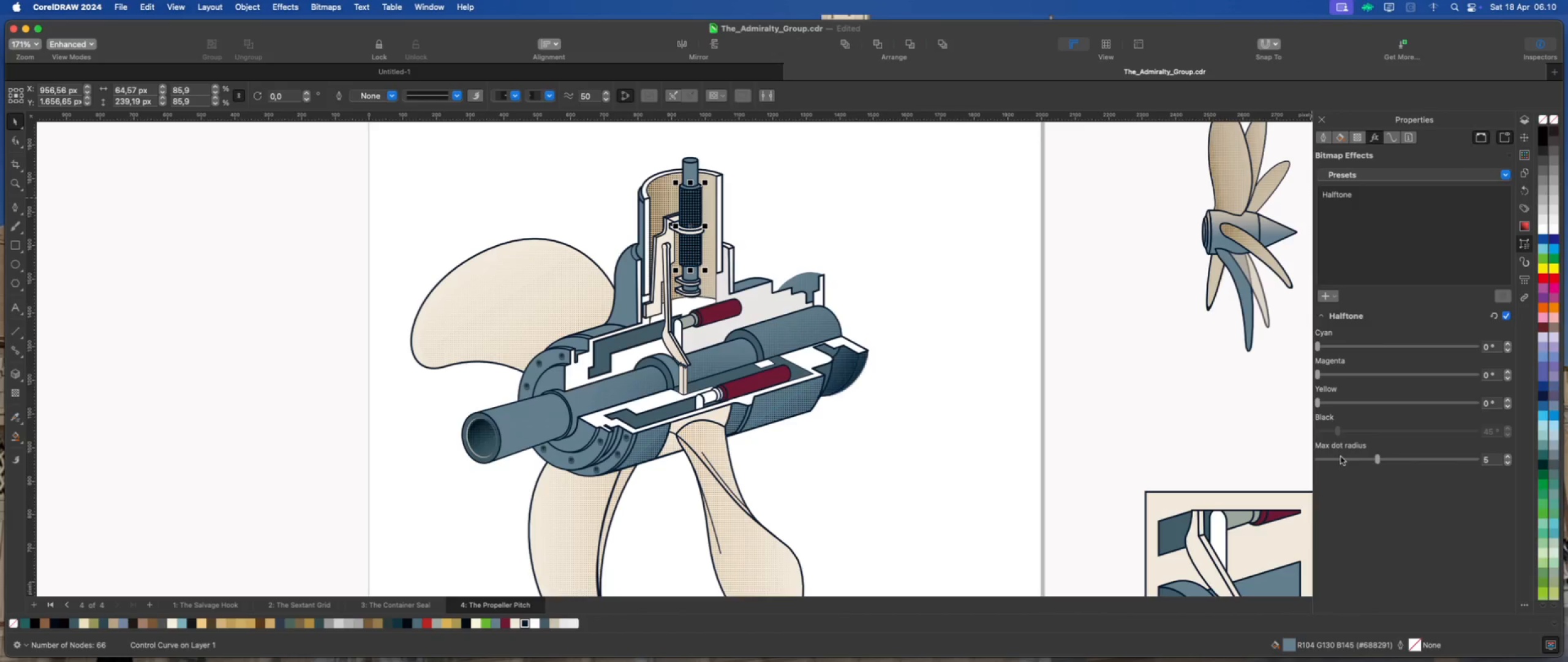 
left_click([1340, 457])
 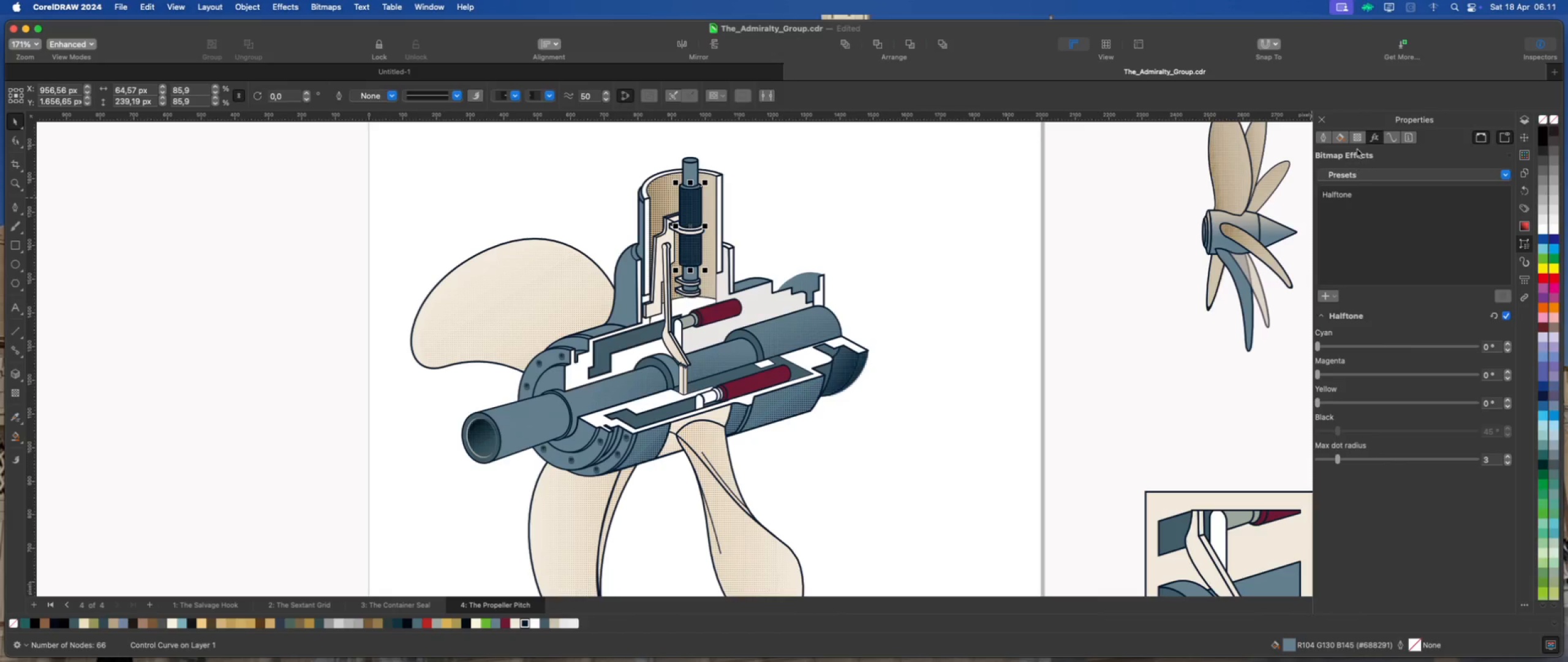 
left_click([1358, 139])
 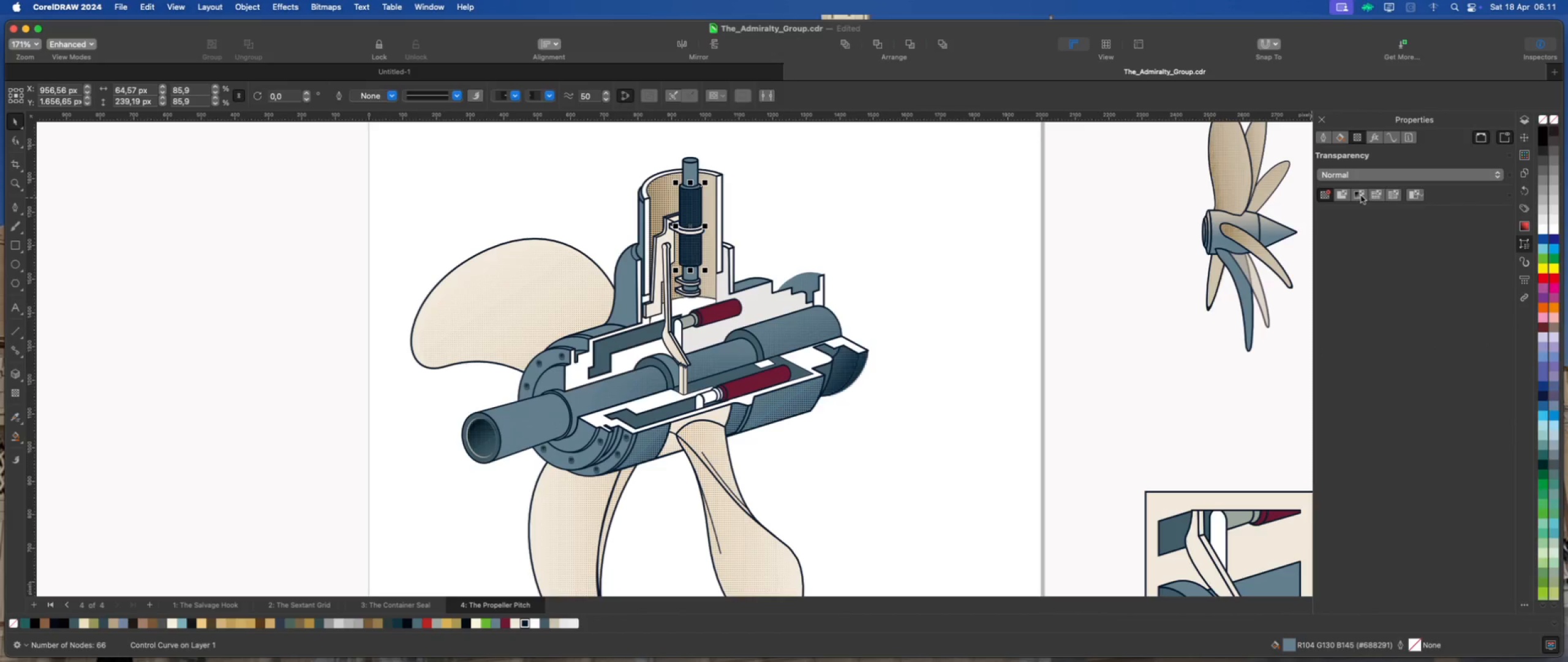 
left_click([1361, 196])
 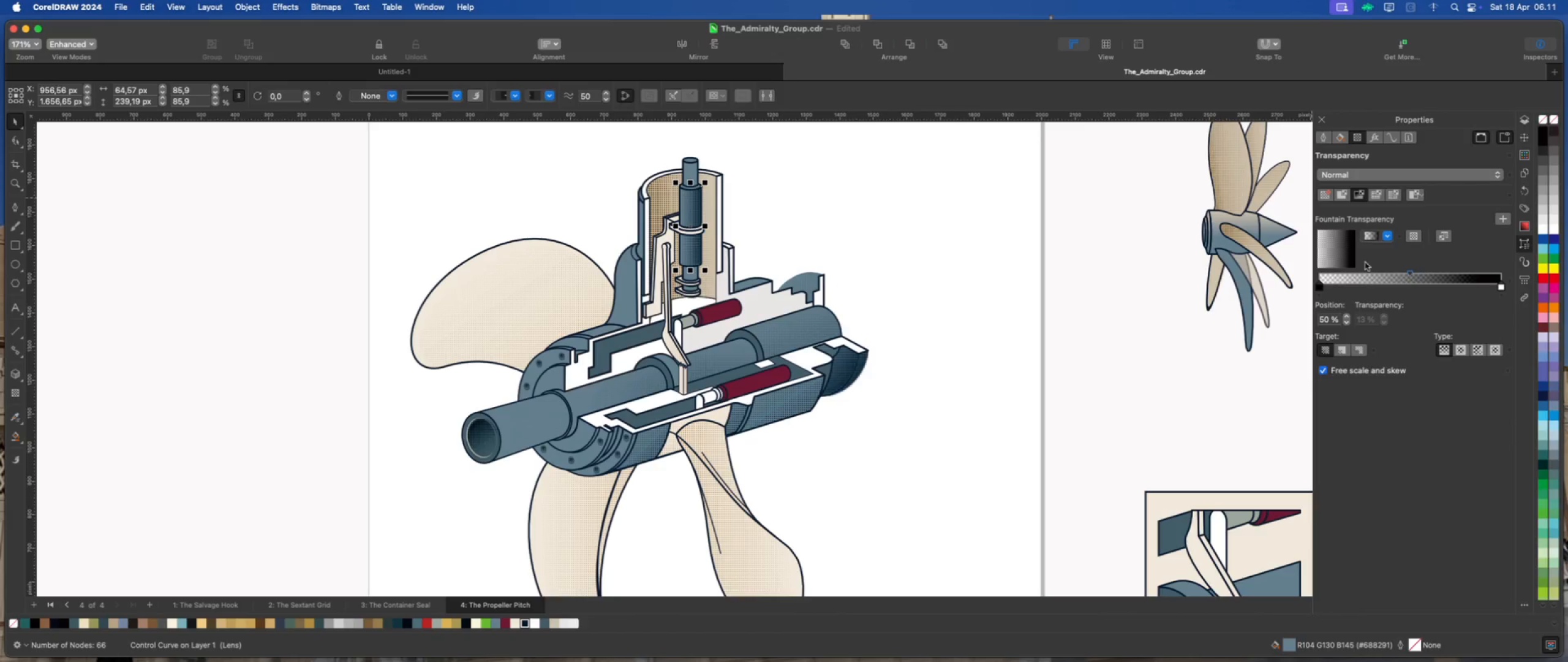 
left_click_drag(start_coordinate=[1351, 256], to_coordinate=[1309, 251])
 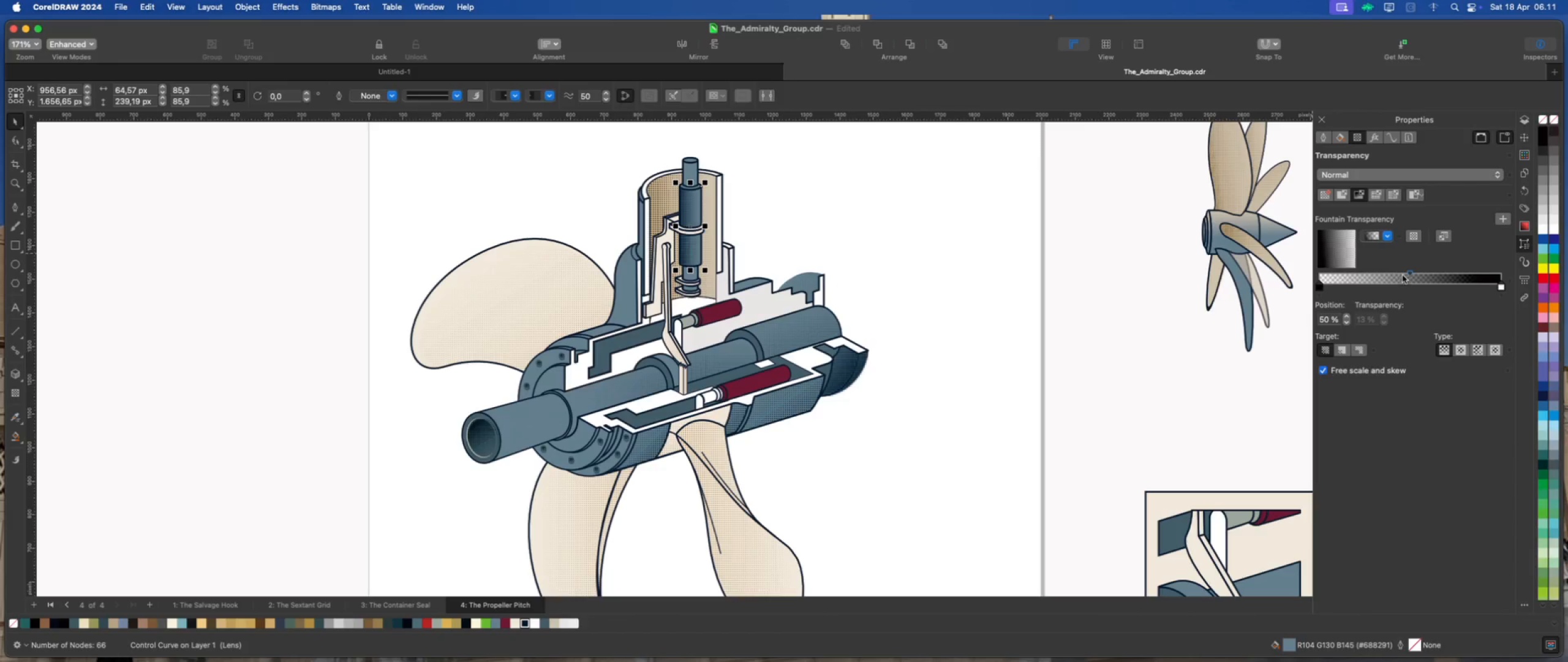 
left_click_drag(start_coordinate=[1409, 273], to_coordinate=[1463, 277])
 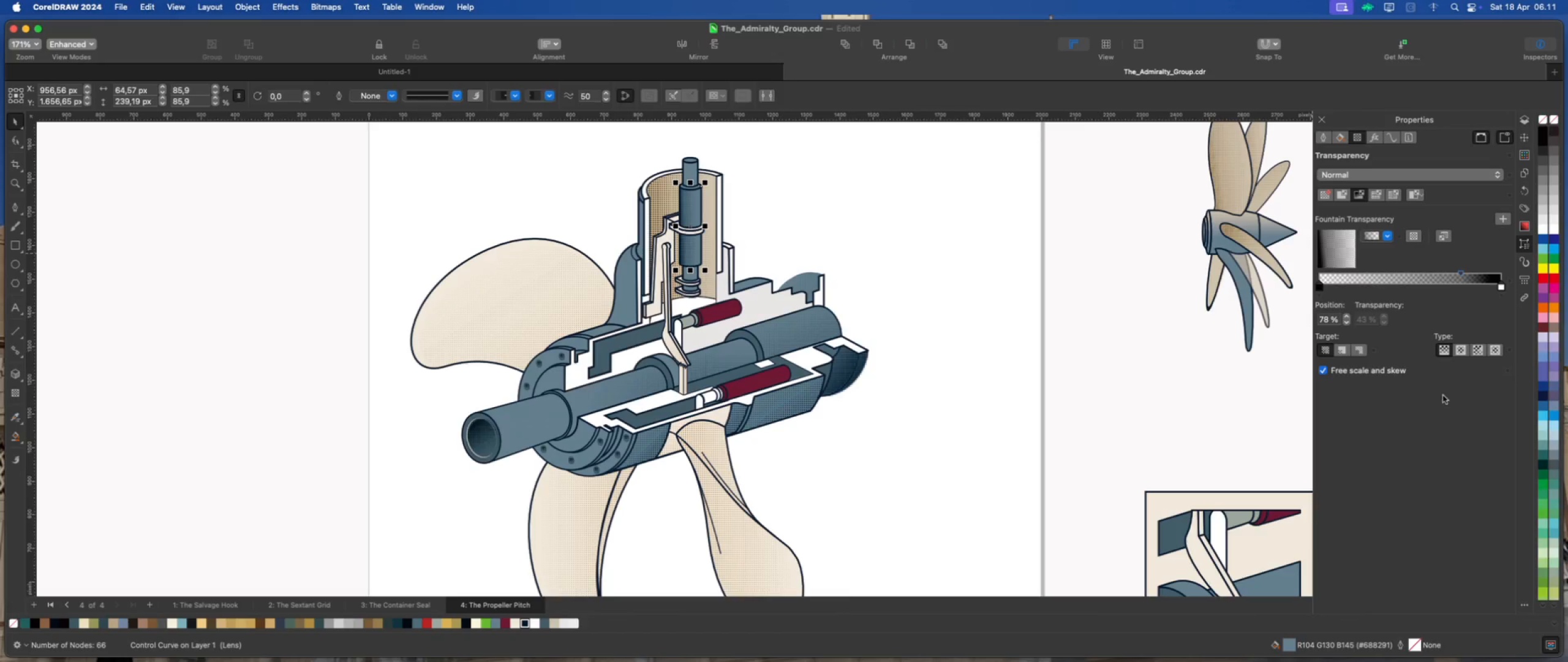 
left_click([1441, 406])
 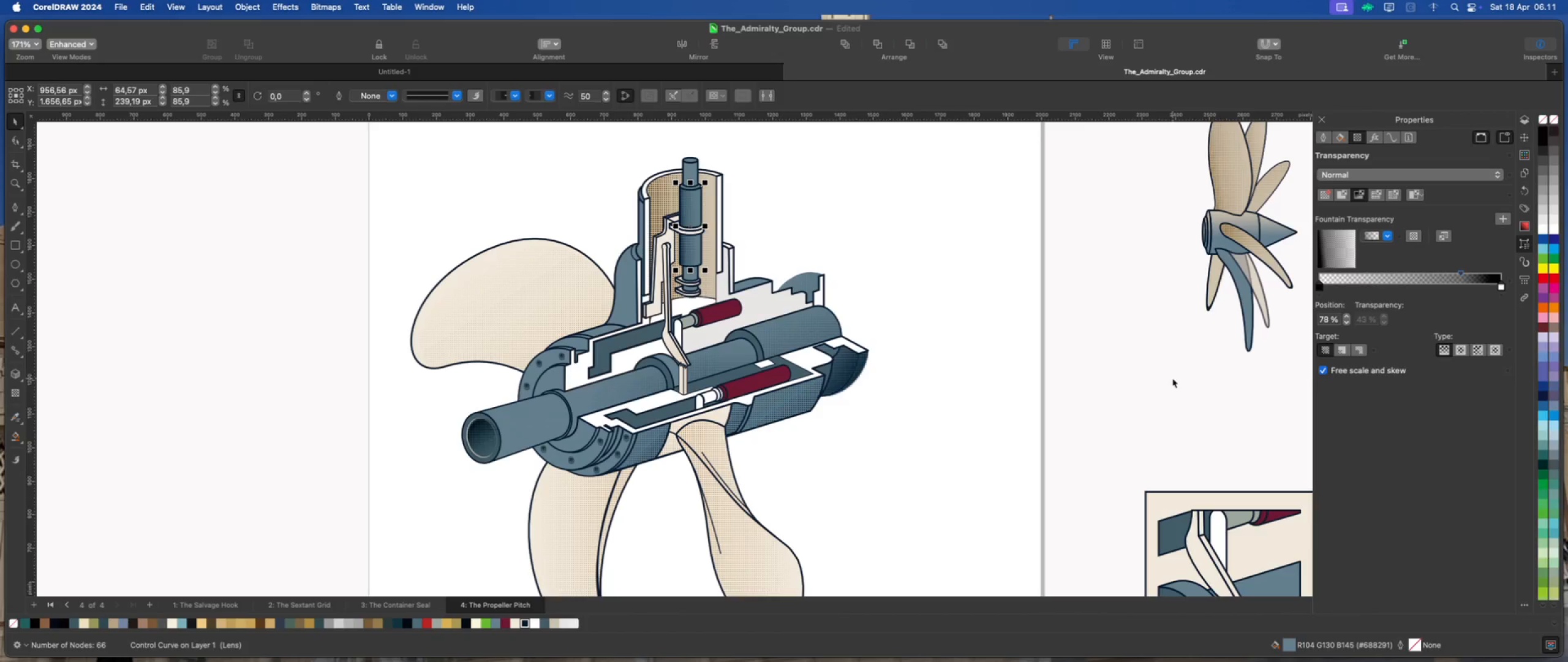 
left_click([1172, 378])
 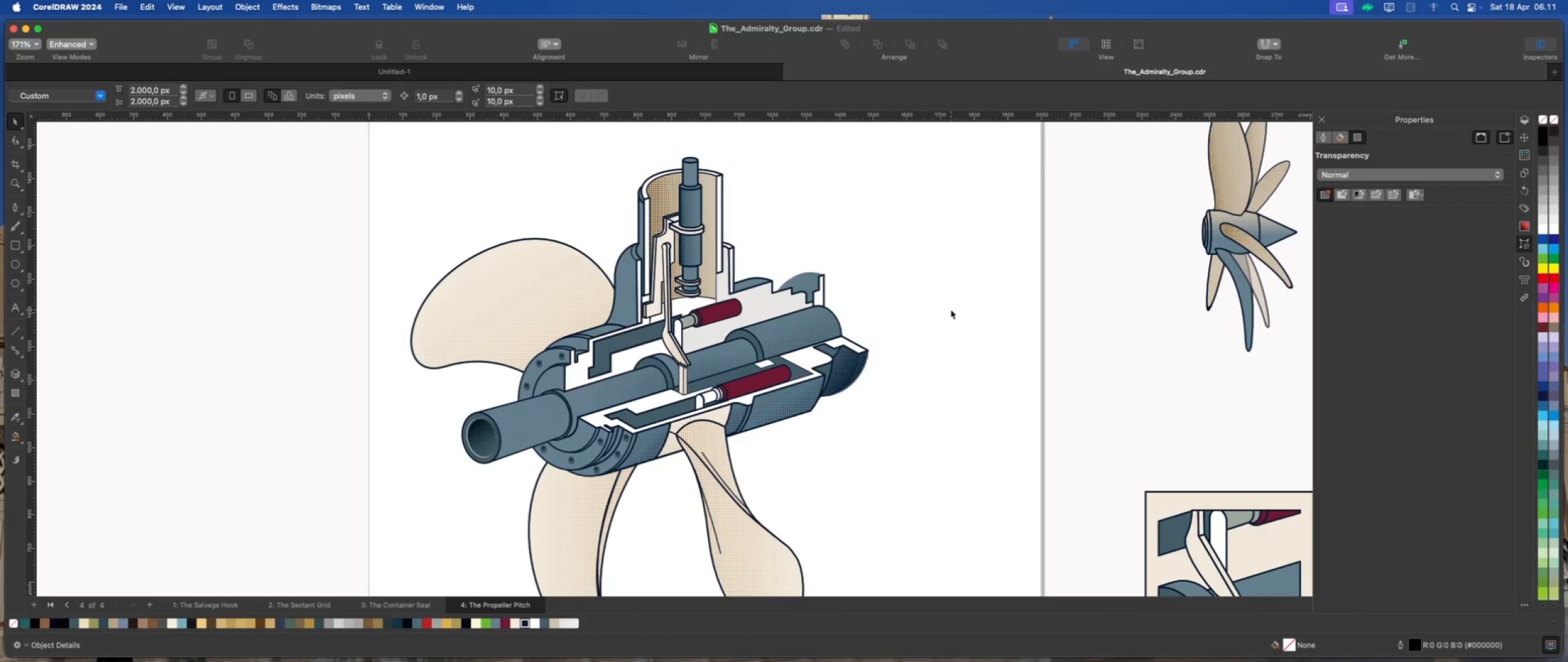 
left_click([951, 310])
 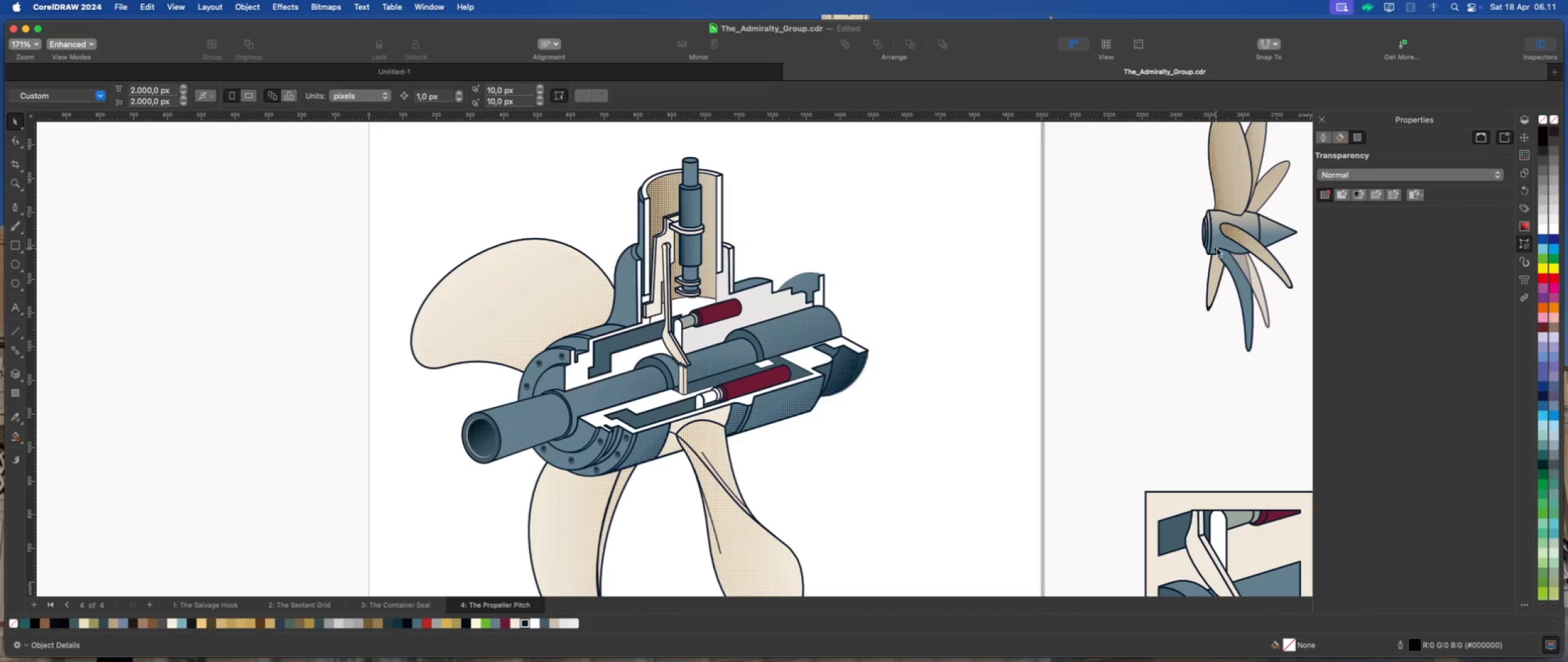 
left_click([1218, 246])
 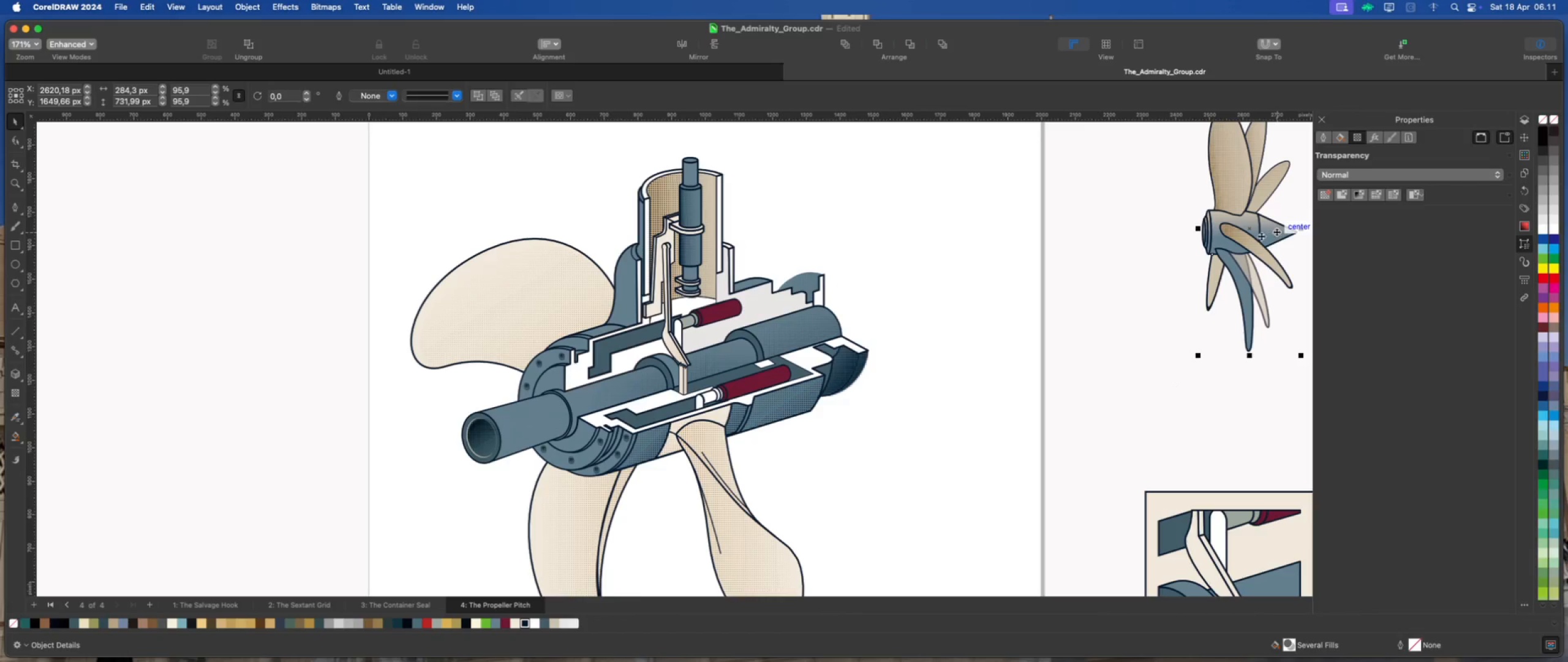 
scroll: coordinate [990, 265], scroll_direction: down, amount: 2.0
 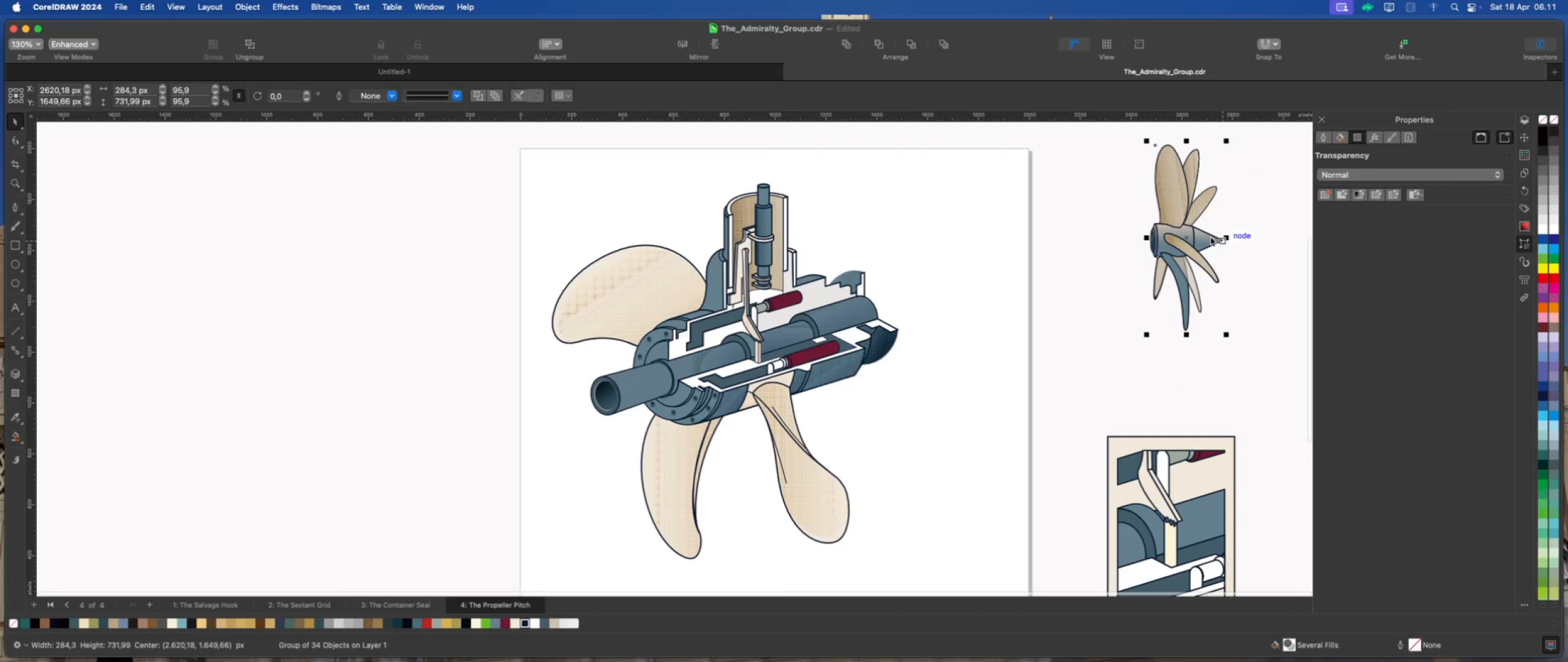 
right_click([1192, 235])
 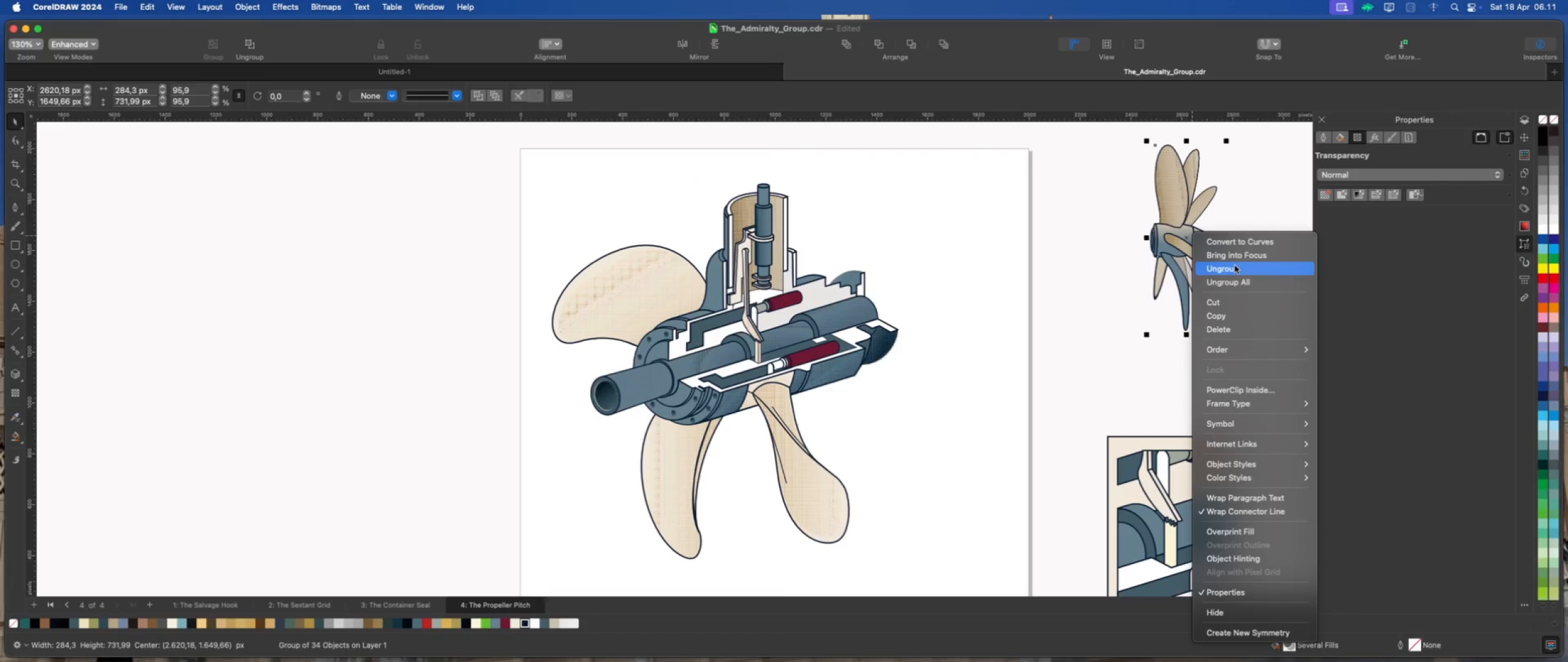 
left_click([1235, 265])
 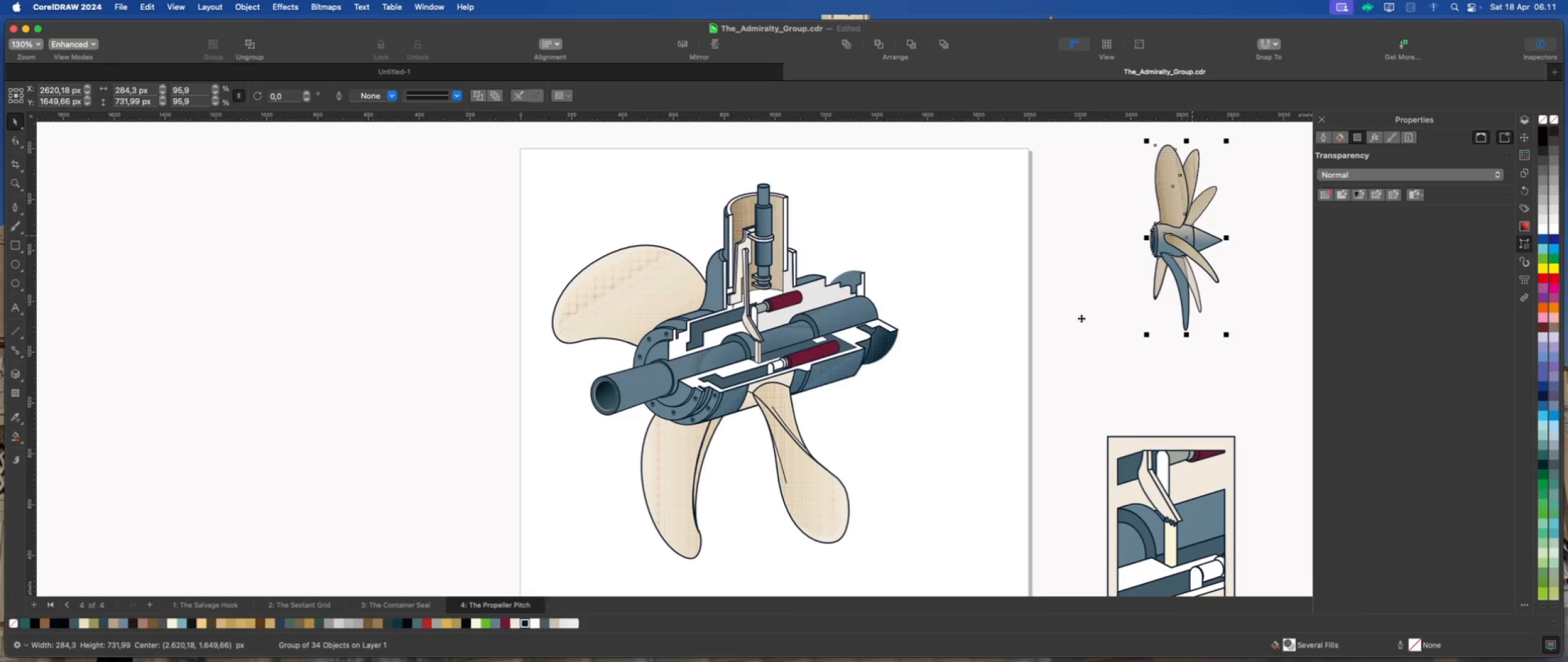 
left_click([1081, 318])
 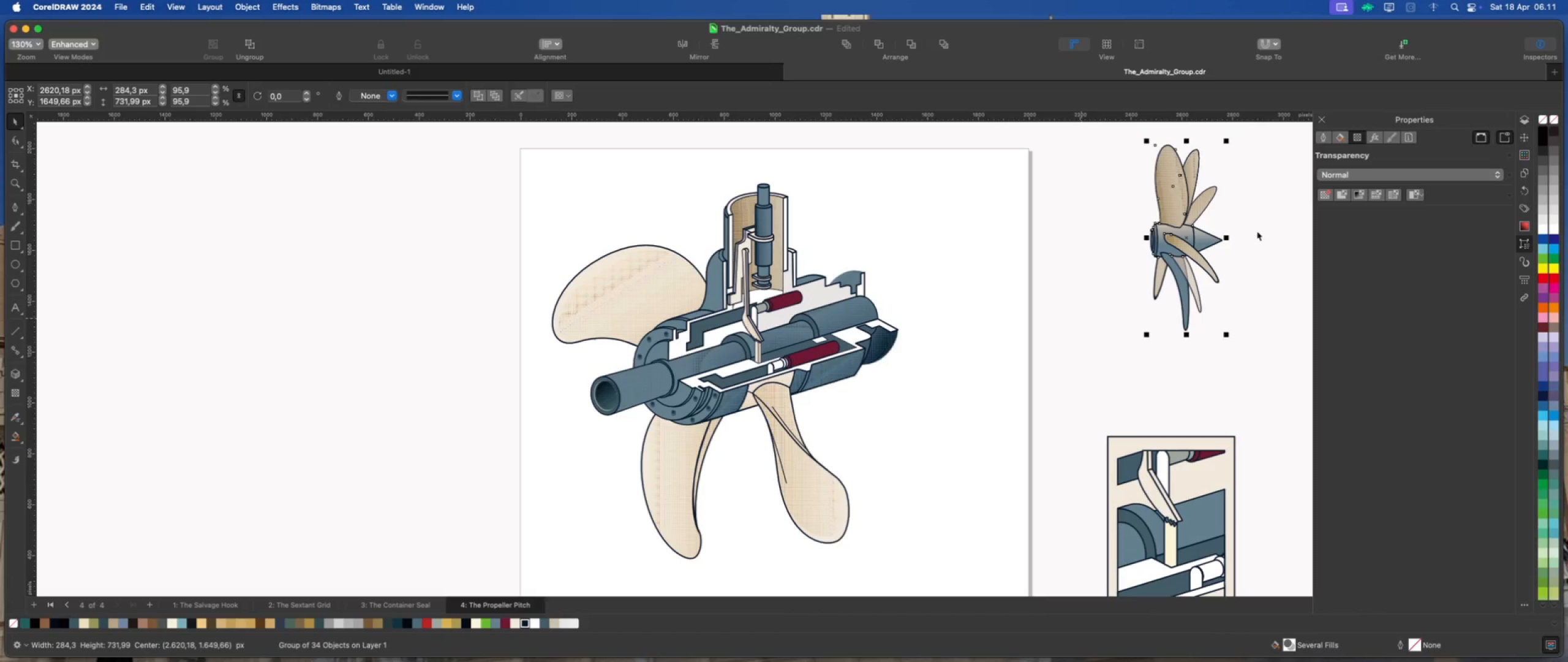 
left_click([1256, 230])
 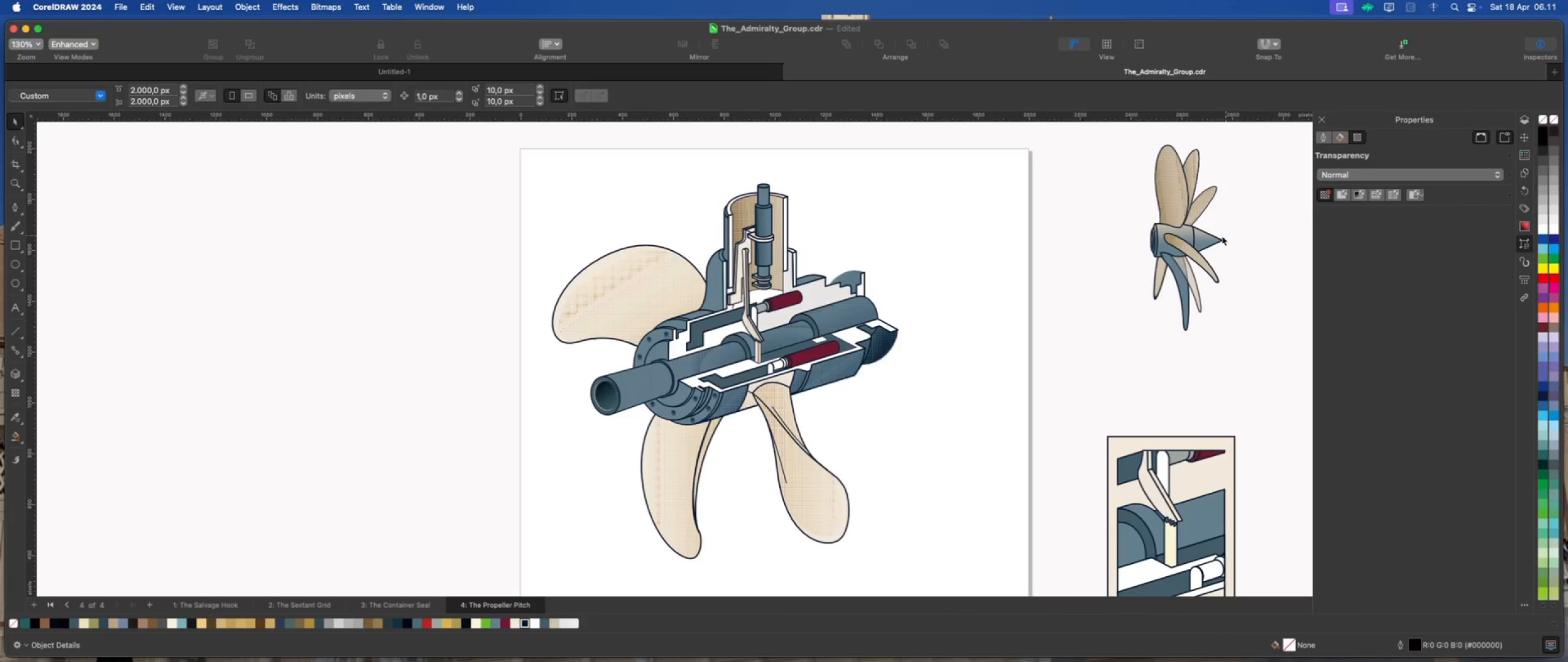 
scroll: coordinate [1223, 236], scroll_direction: up, amount: 2.0
 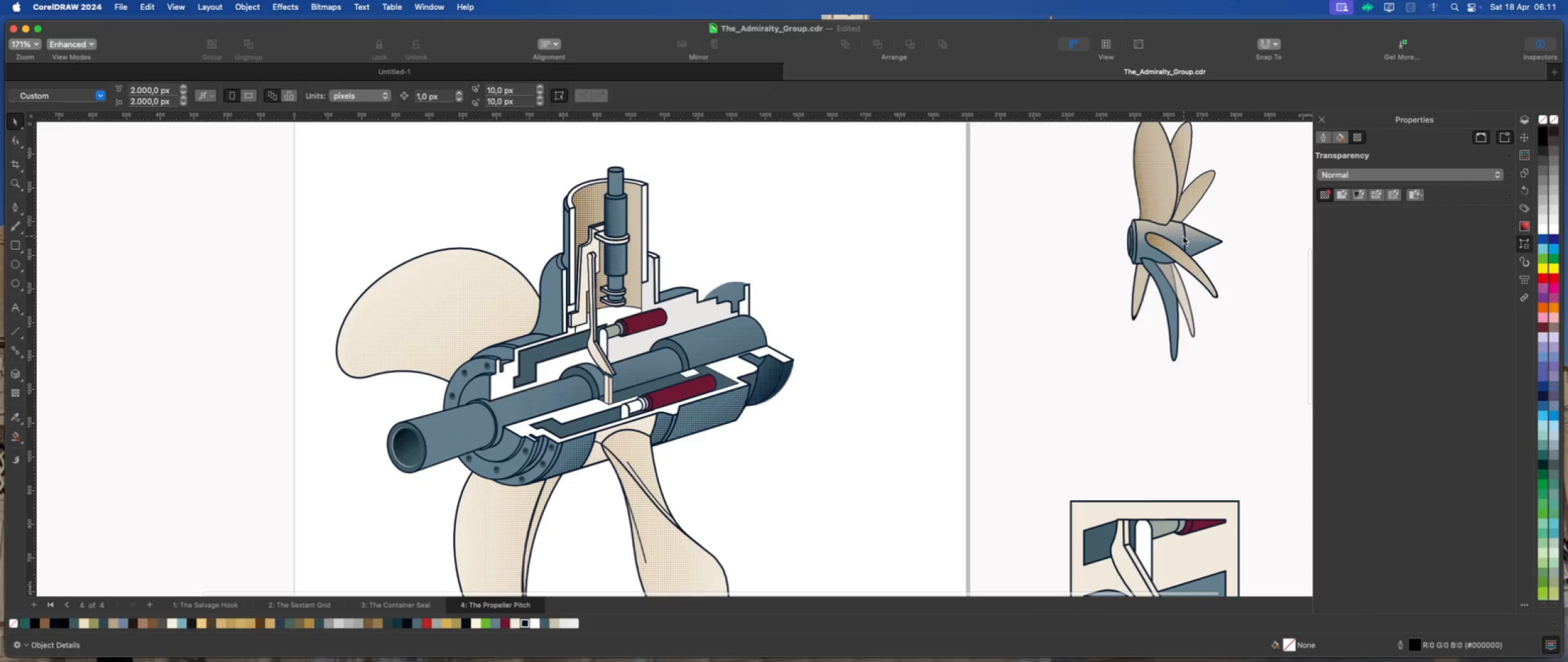 
left_click([1183, 236])
 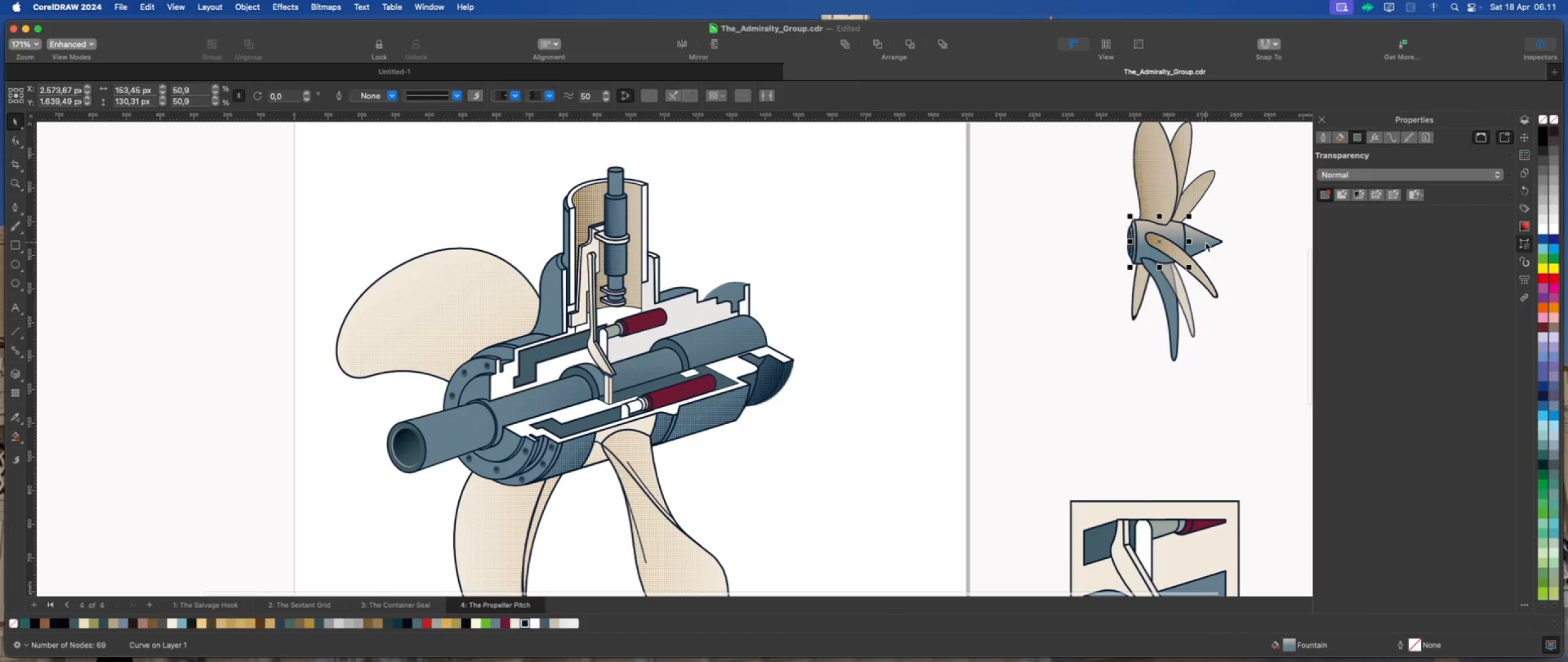 
hold_key(key=ShiftLeft, duration=0.63)
left_click([1207, 242])
 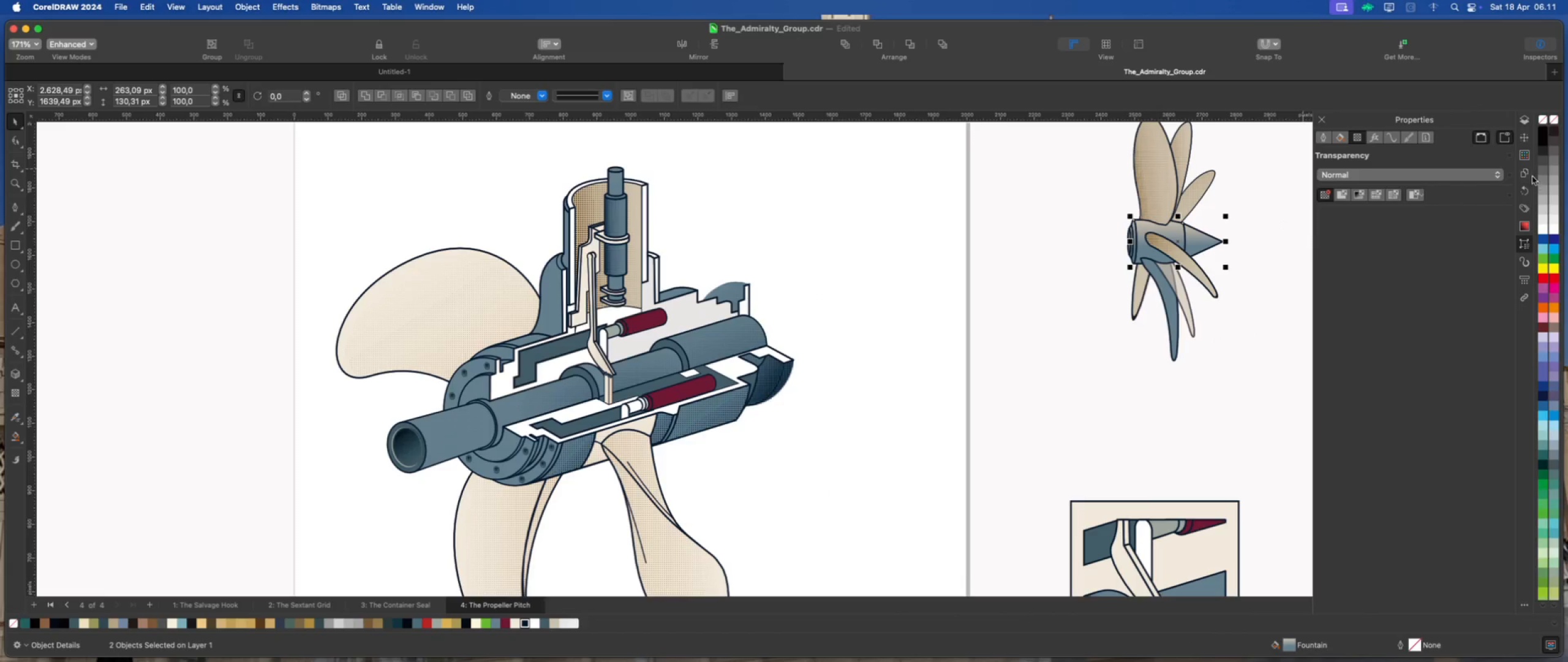 
left_click([1525, 139])
 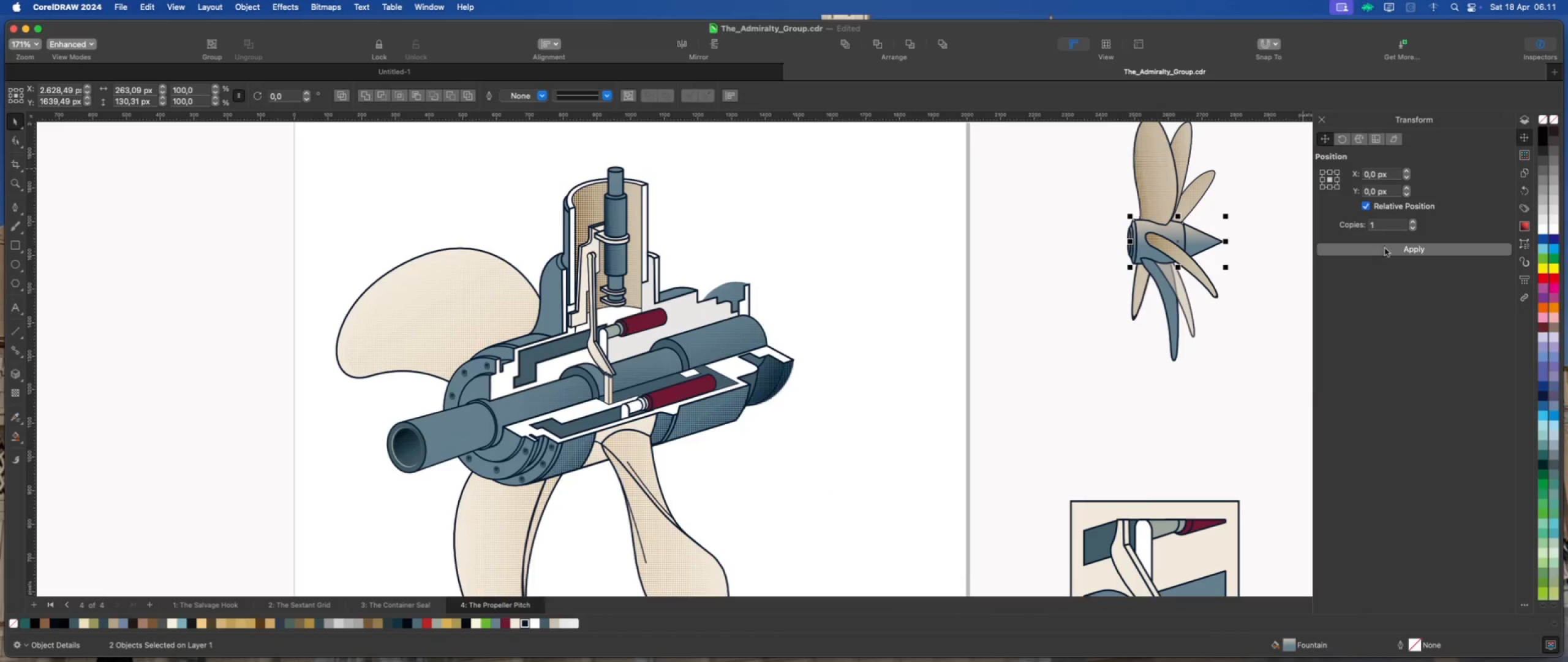 
left_click([1386, 249])
 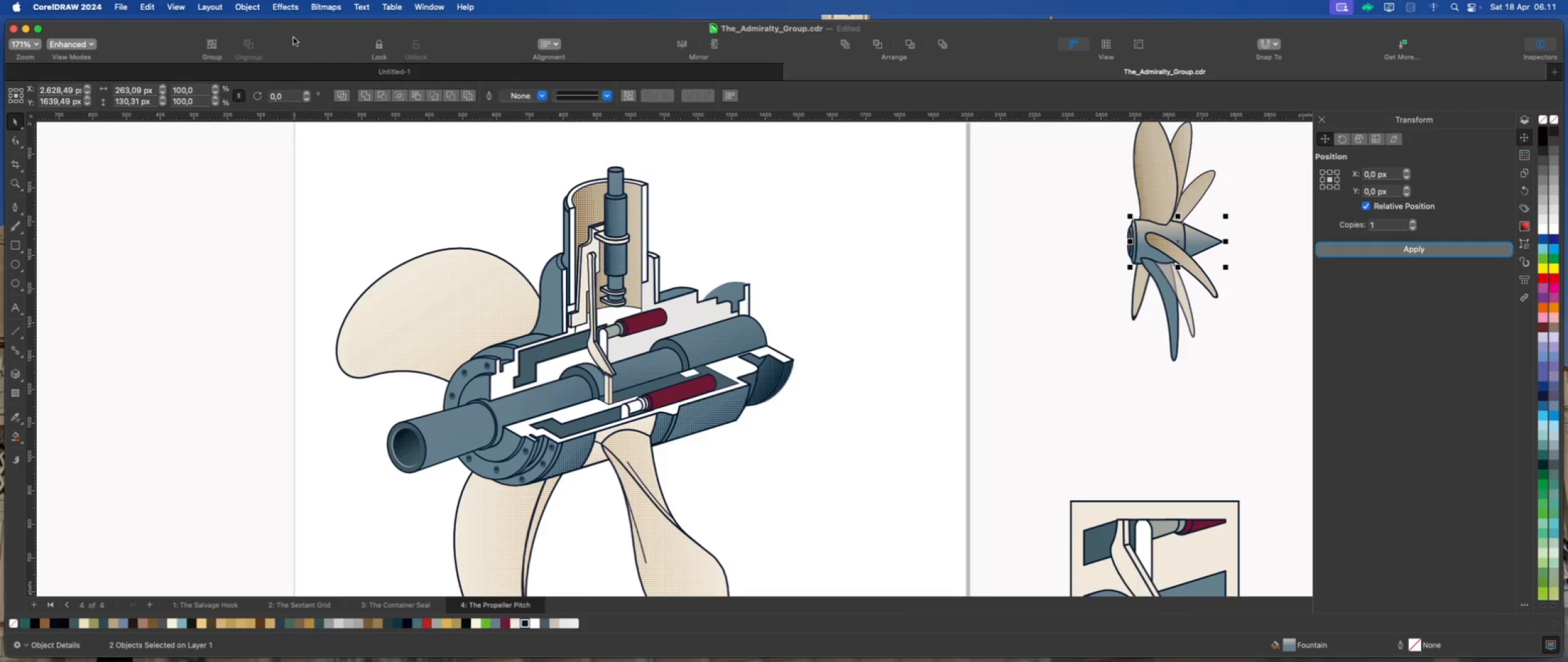 
left_click([282, 7])
 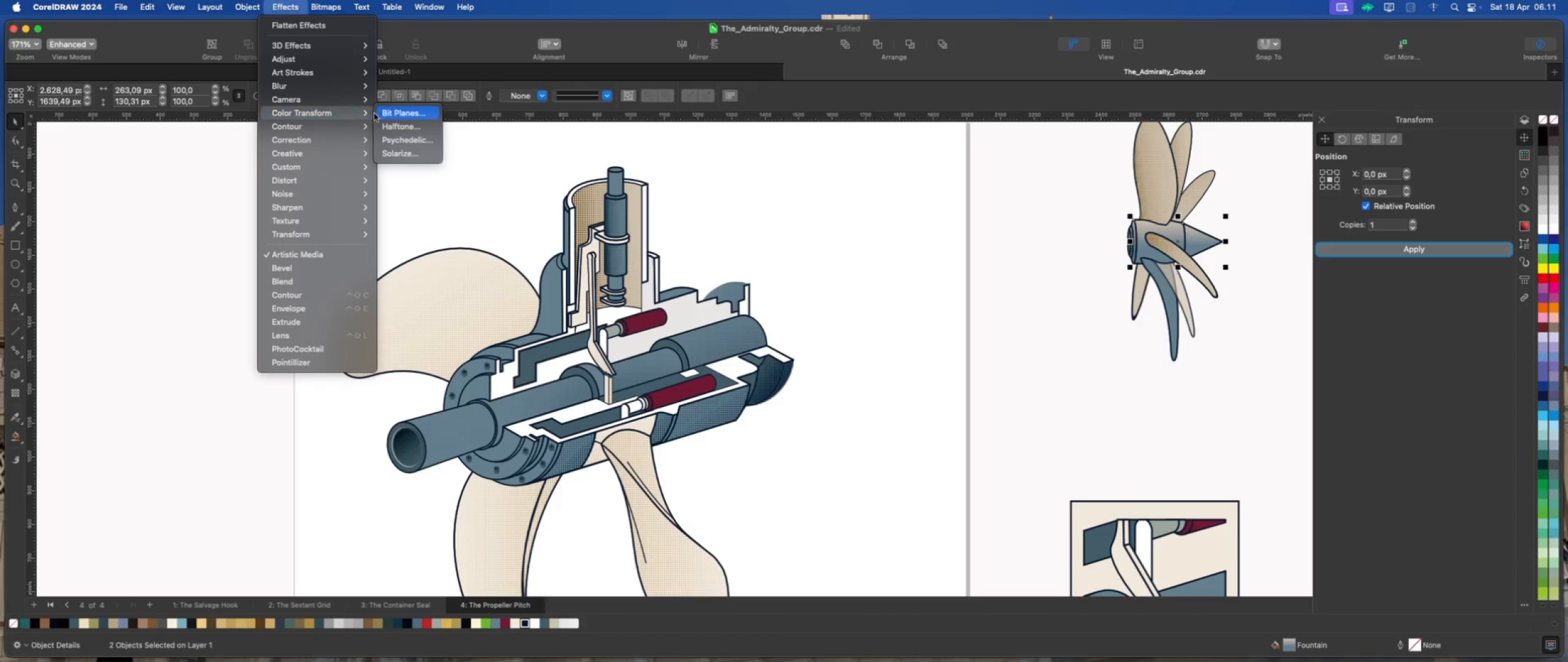 
left_click([386, 123])
 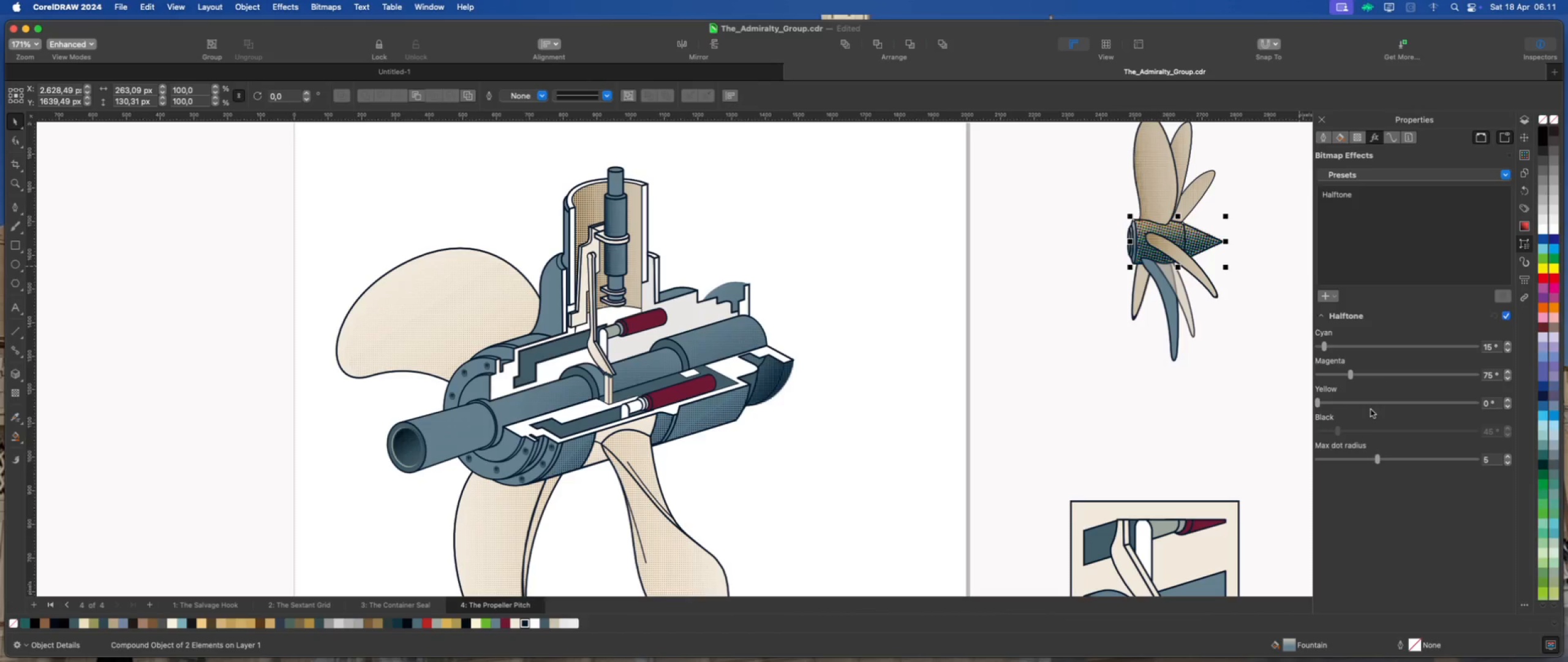 
left_click_drag(start_coordinate=[1351, 377], to_coordinate=[1289, 381])
 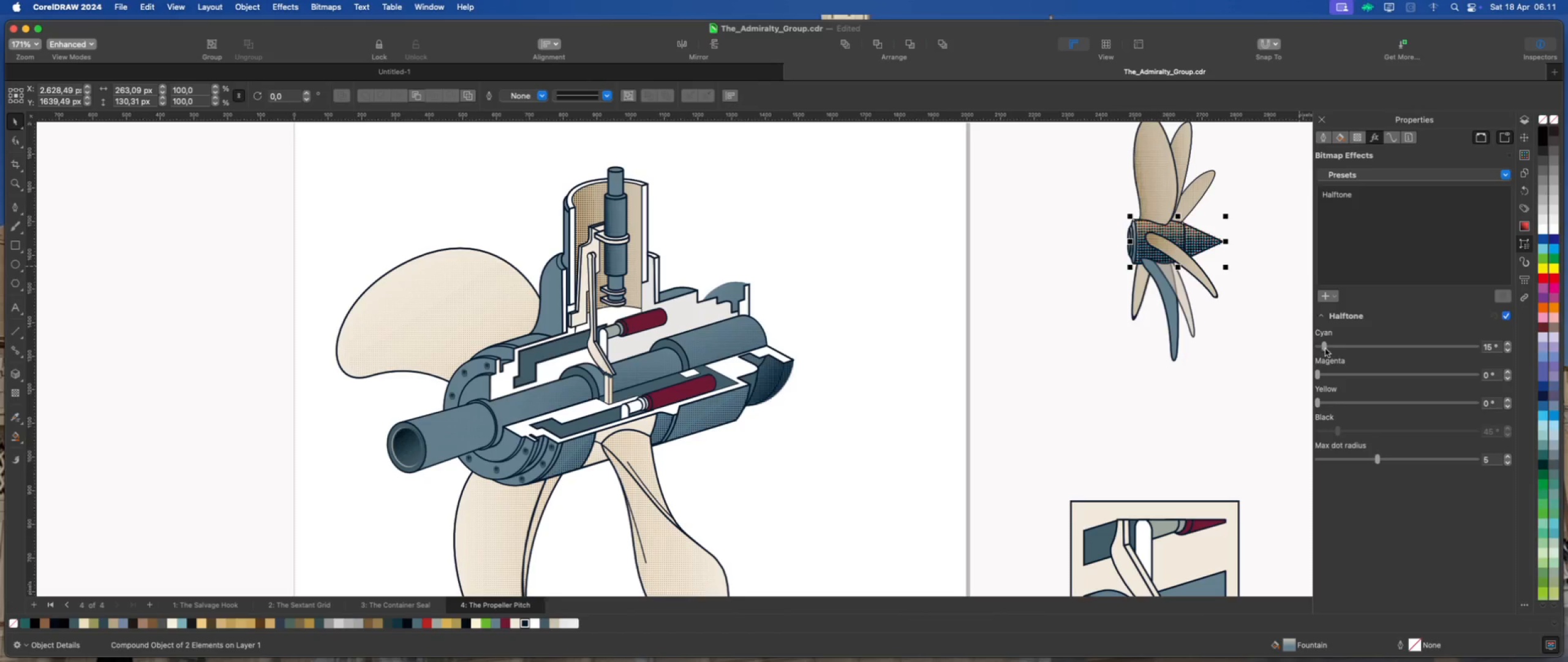 
left_click_drag(start_coordinate=[1325, 349], to_coordinate=[1283, 370])
 